 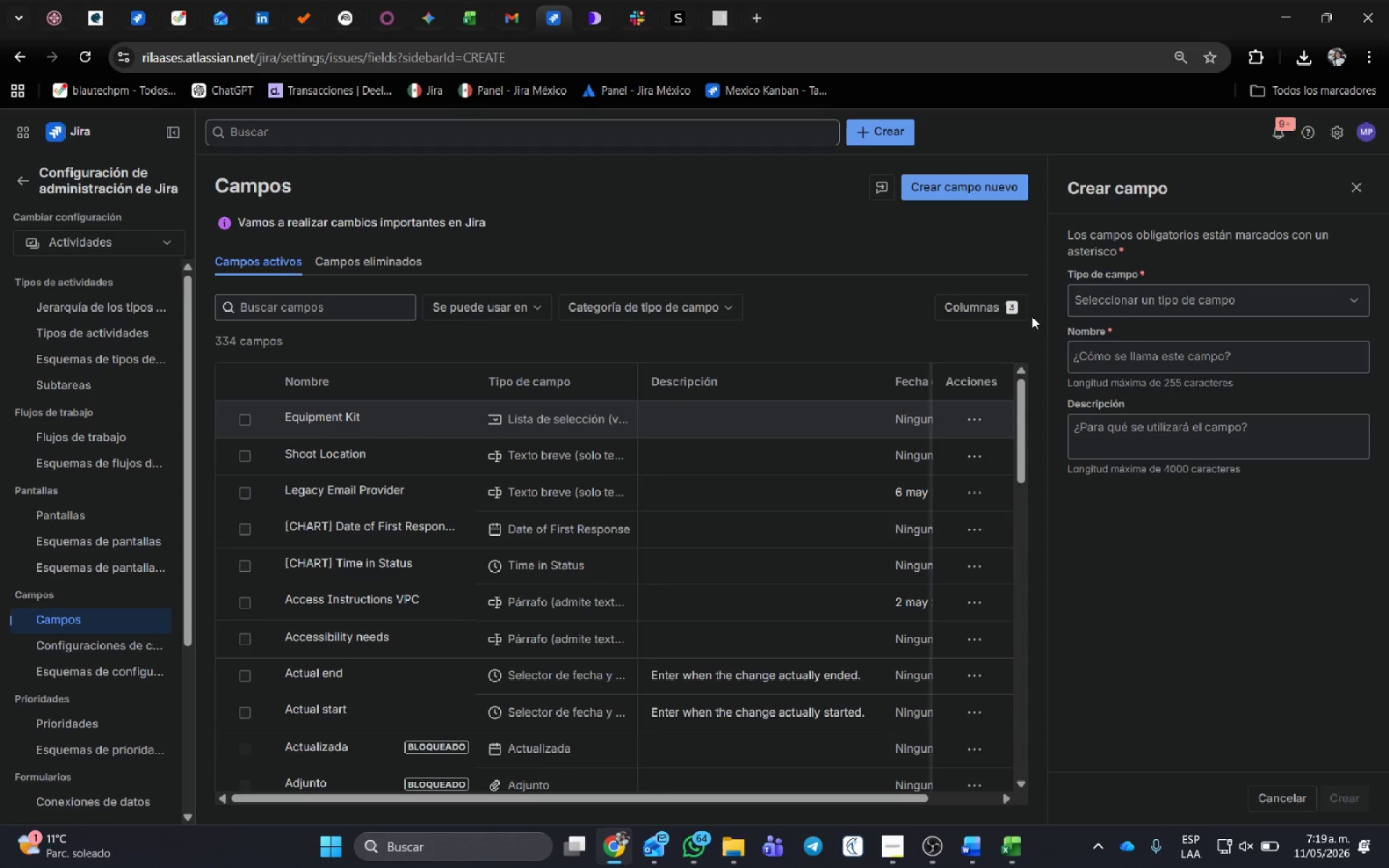 
left_click([1118, 305])
 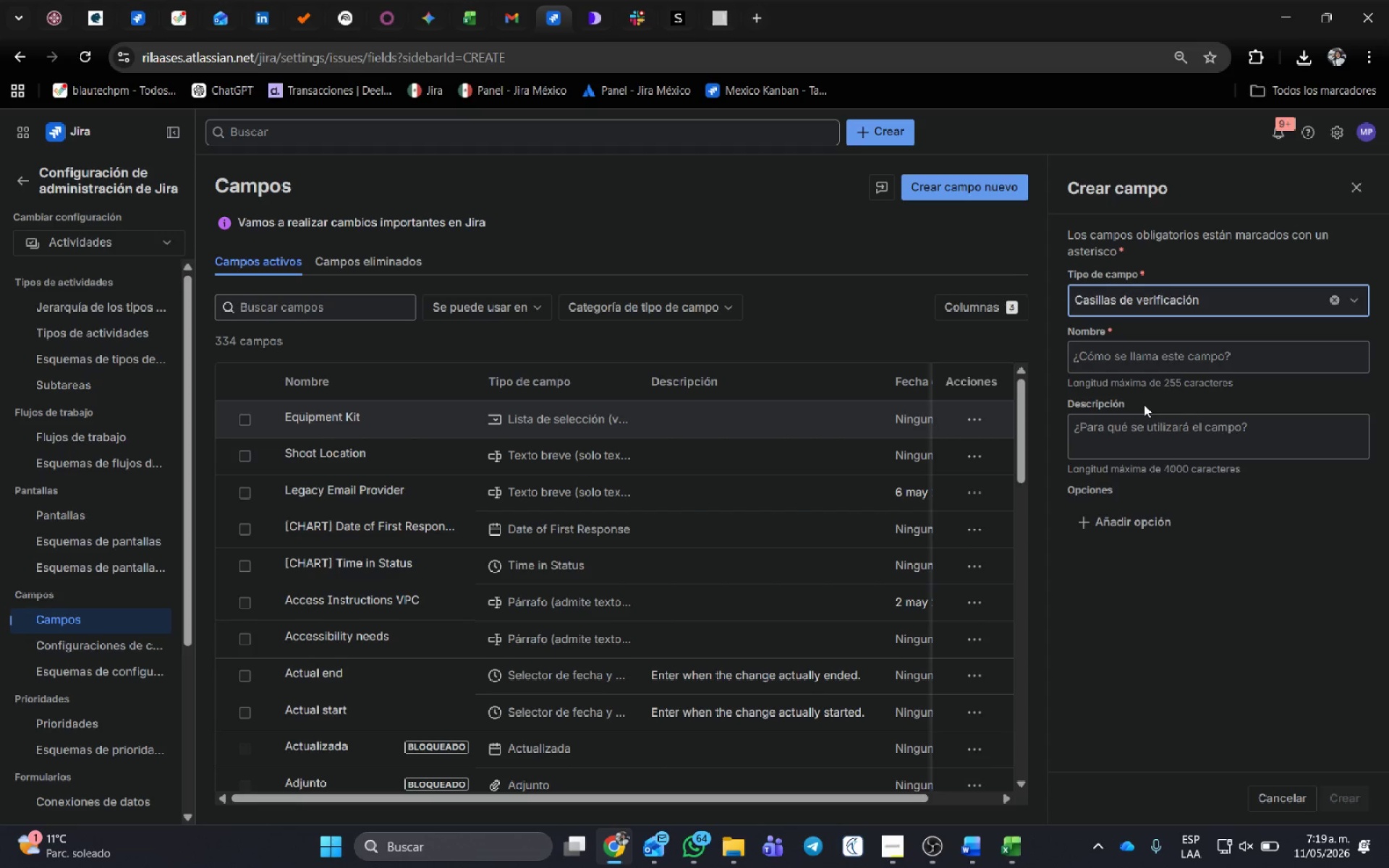 
left_click([1127, 345])
 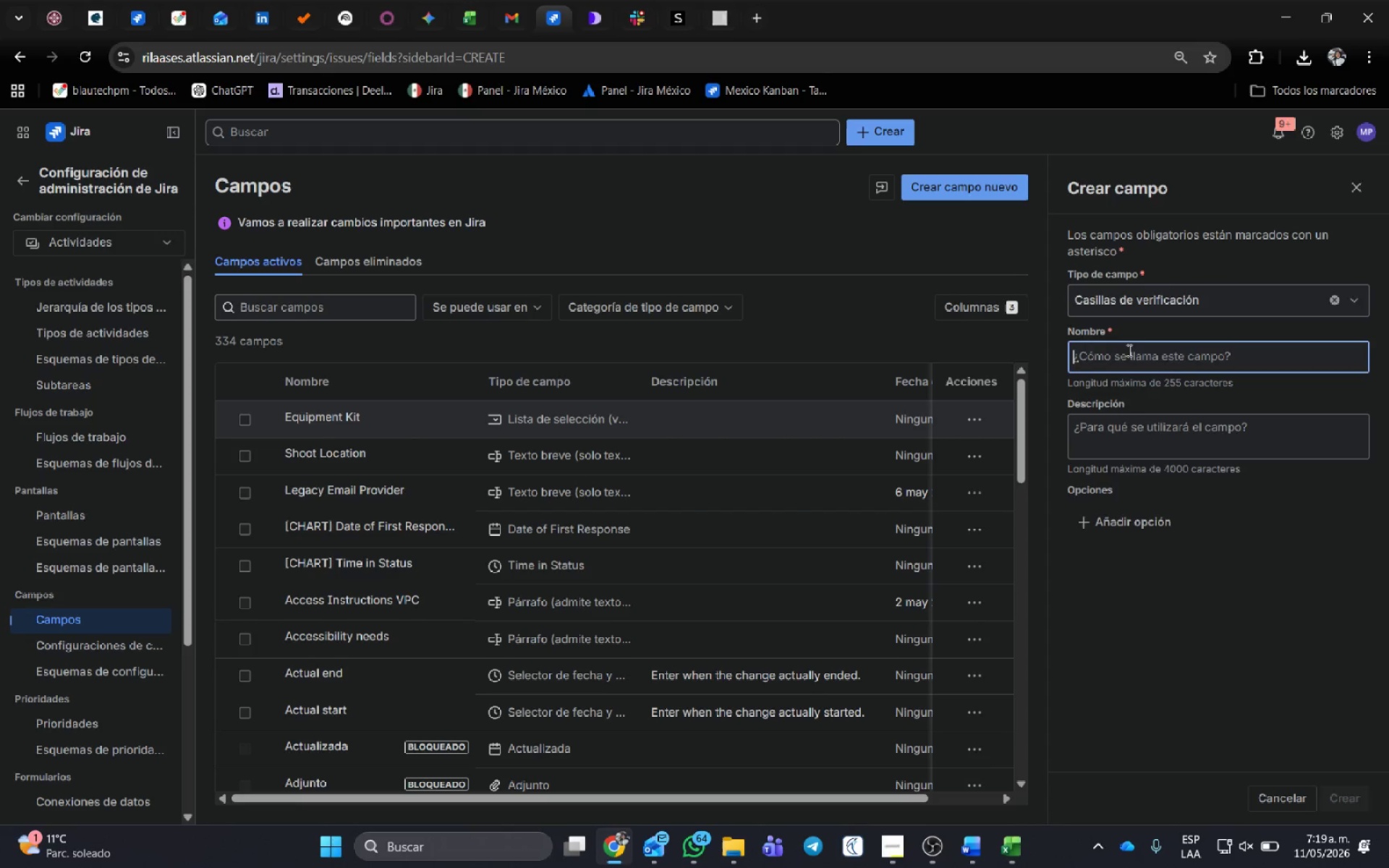 
key(Control+V)
 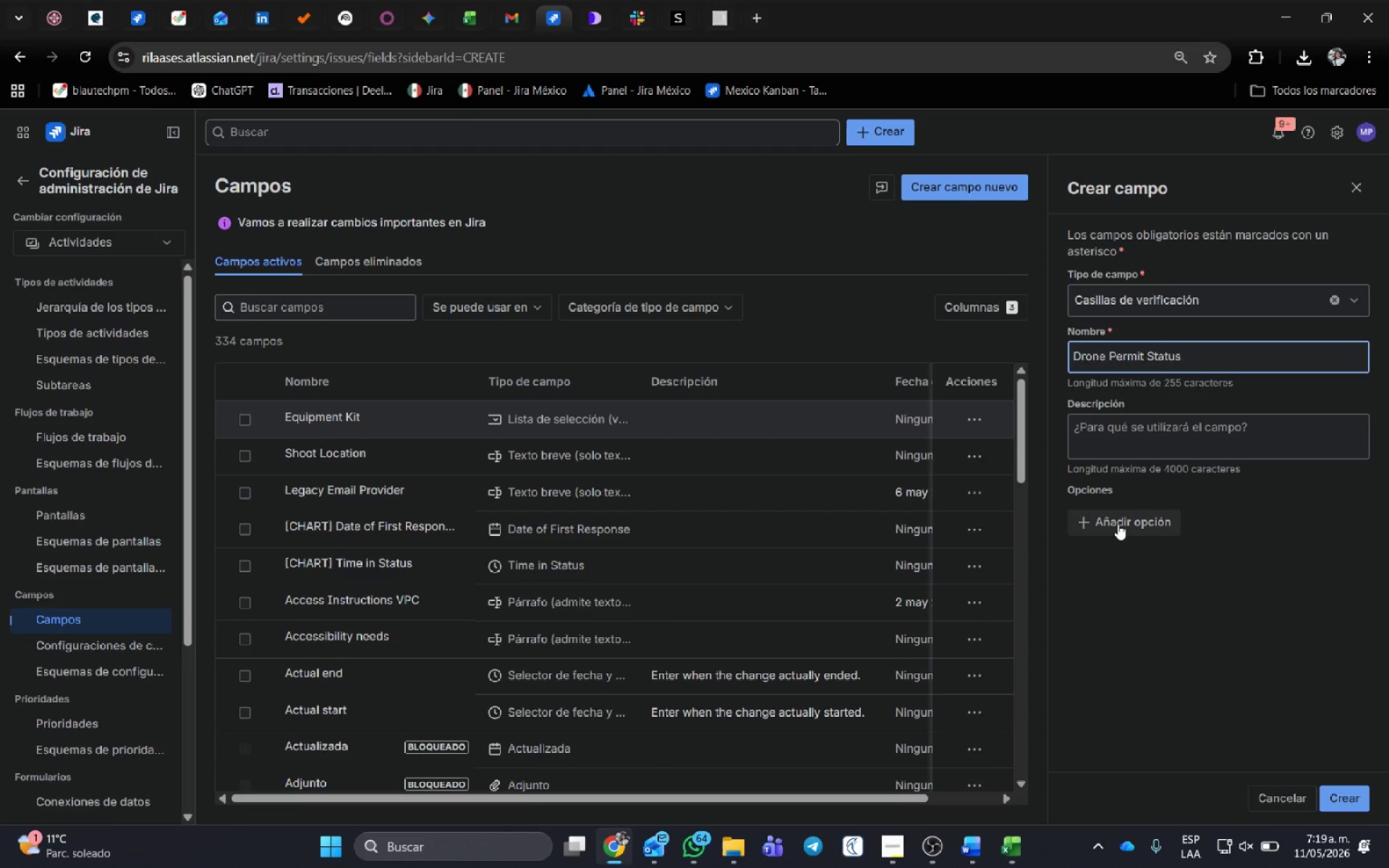 
left_click([1118, 524])
 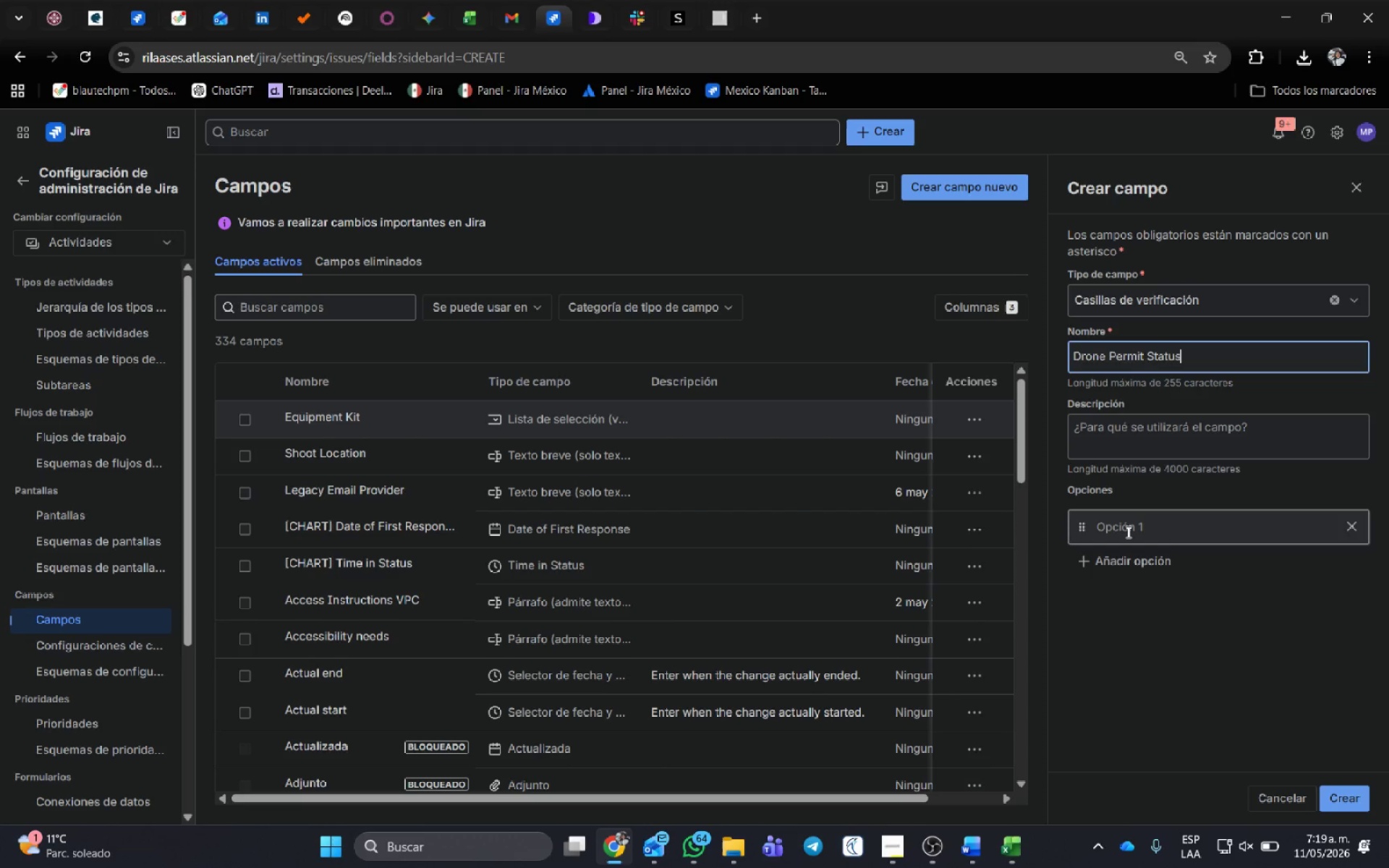 
left_click([1127, 532])
 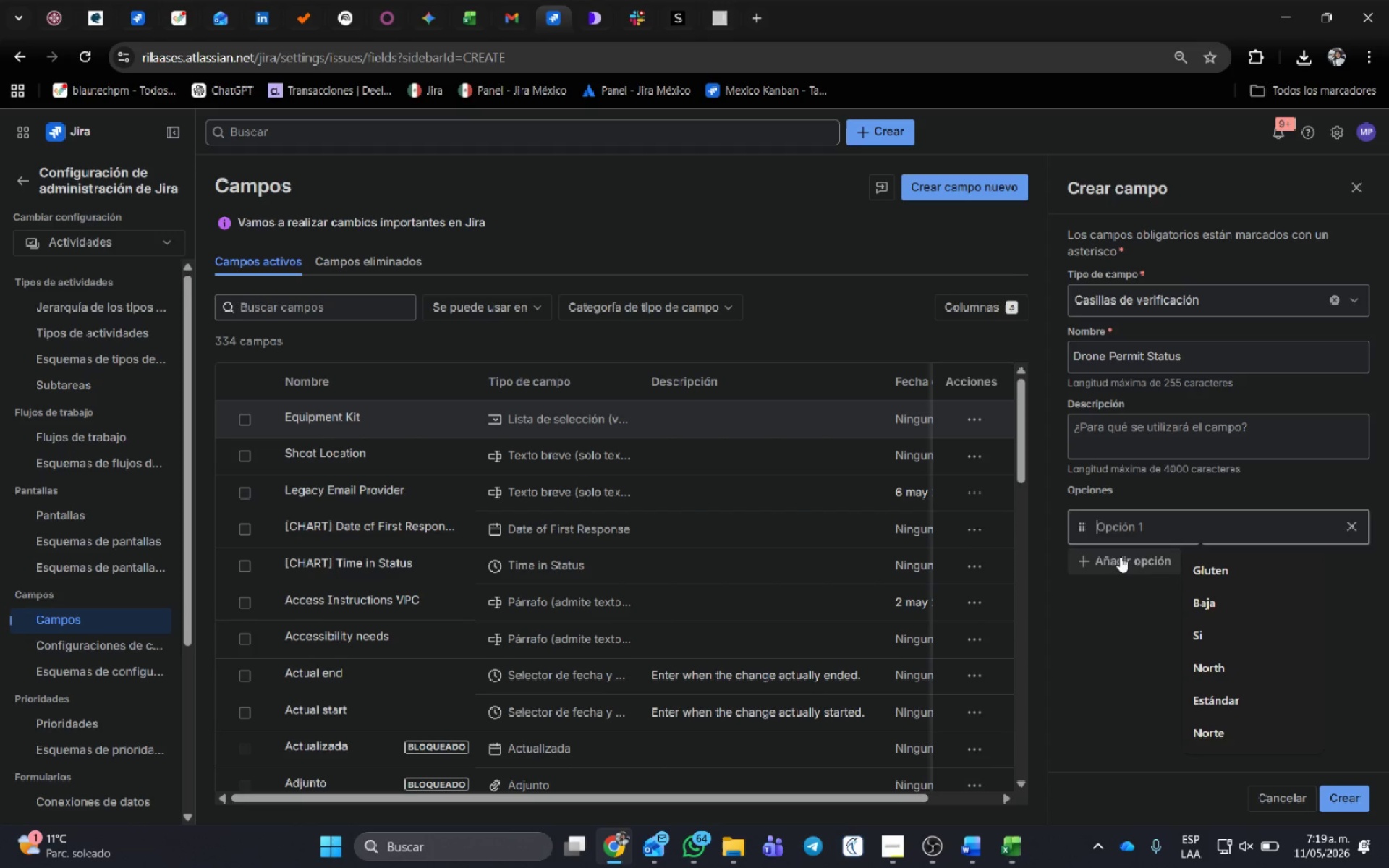 
type(True)
 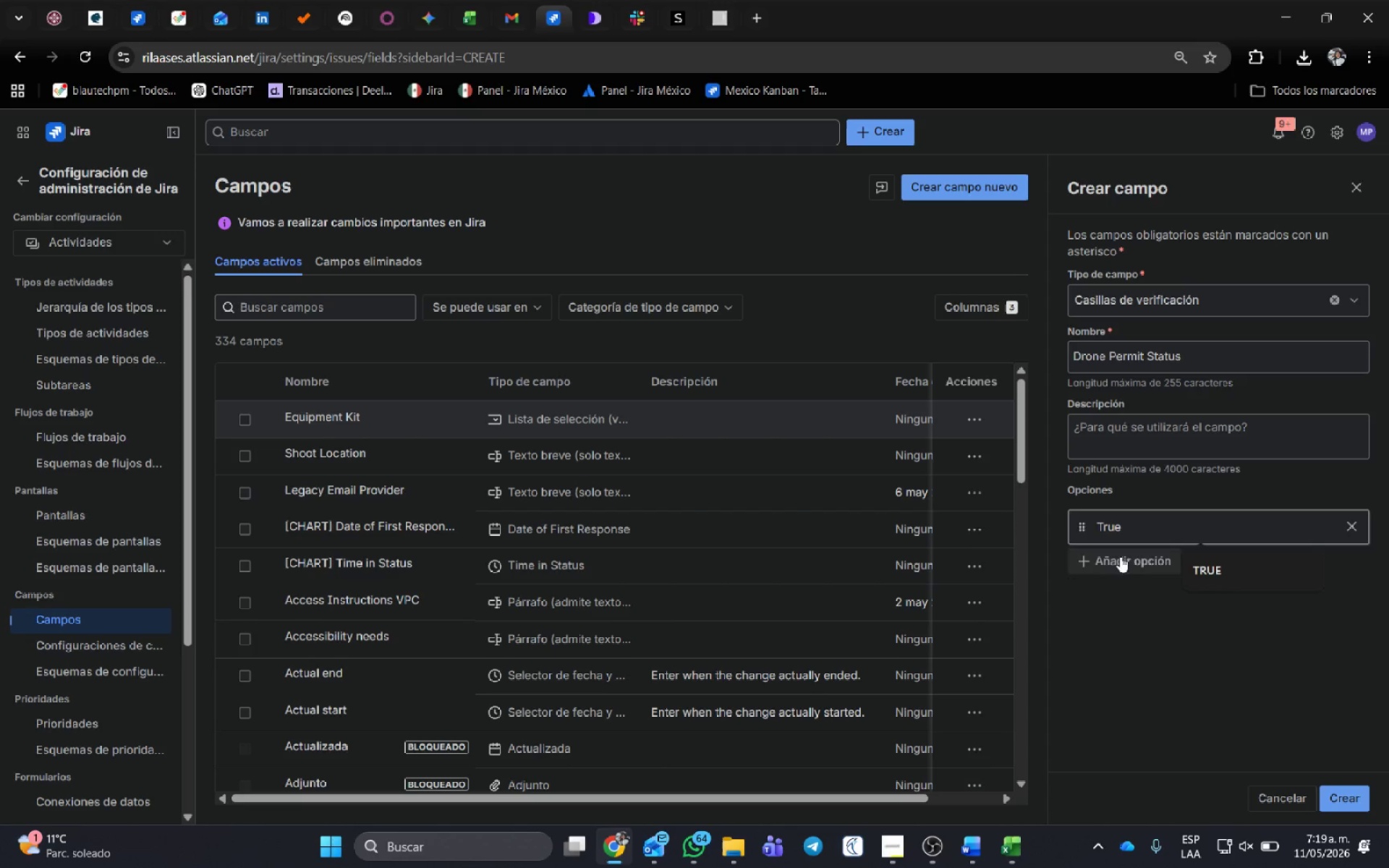 
key(Enter)
 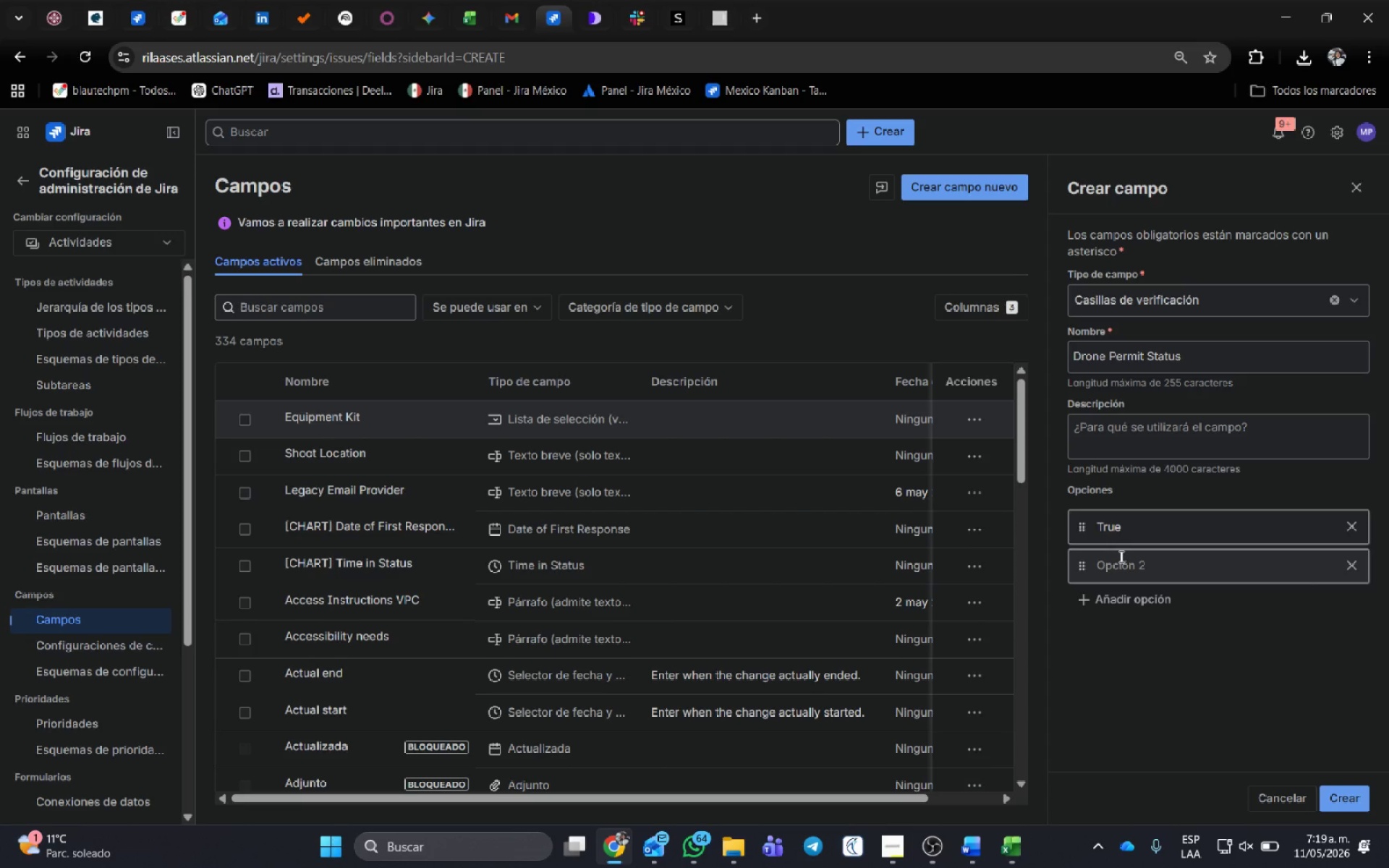 
type(False)
 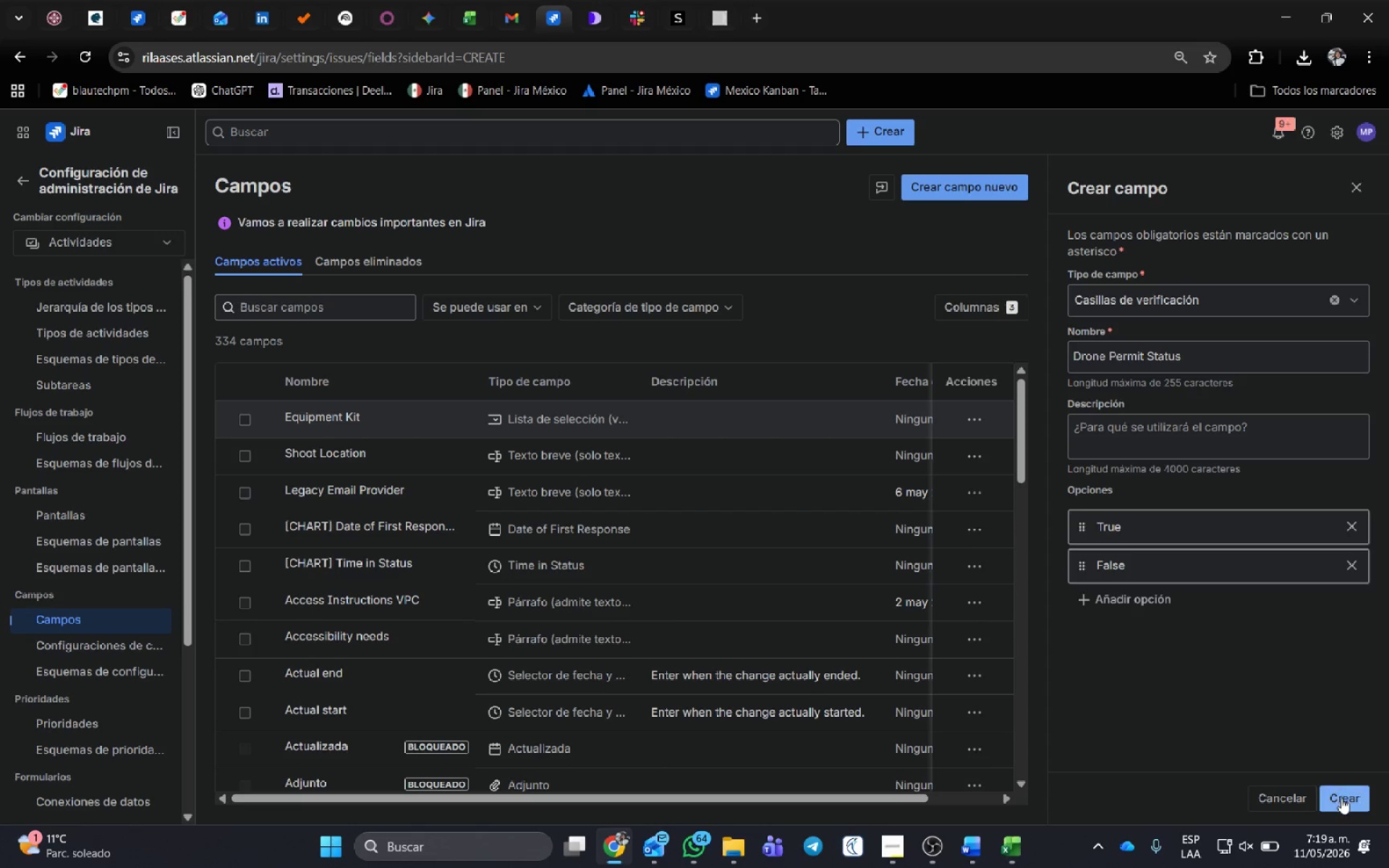 
left_click([1343, 805])
 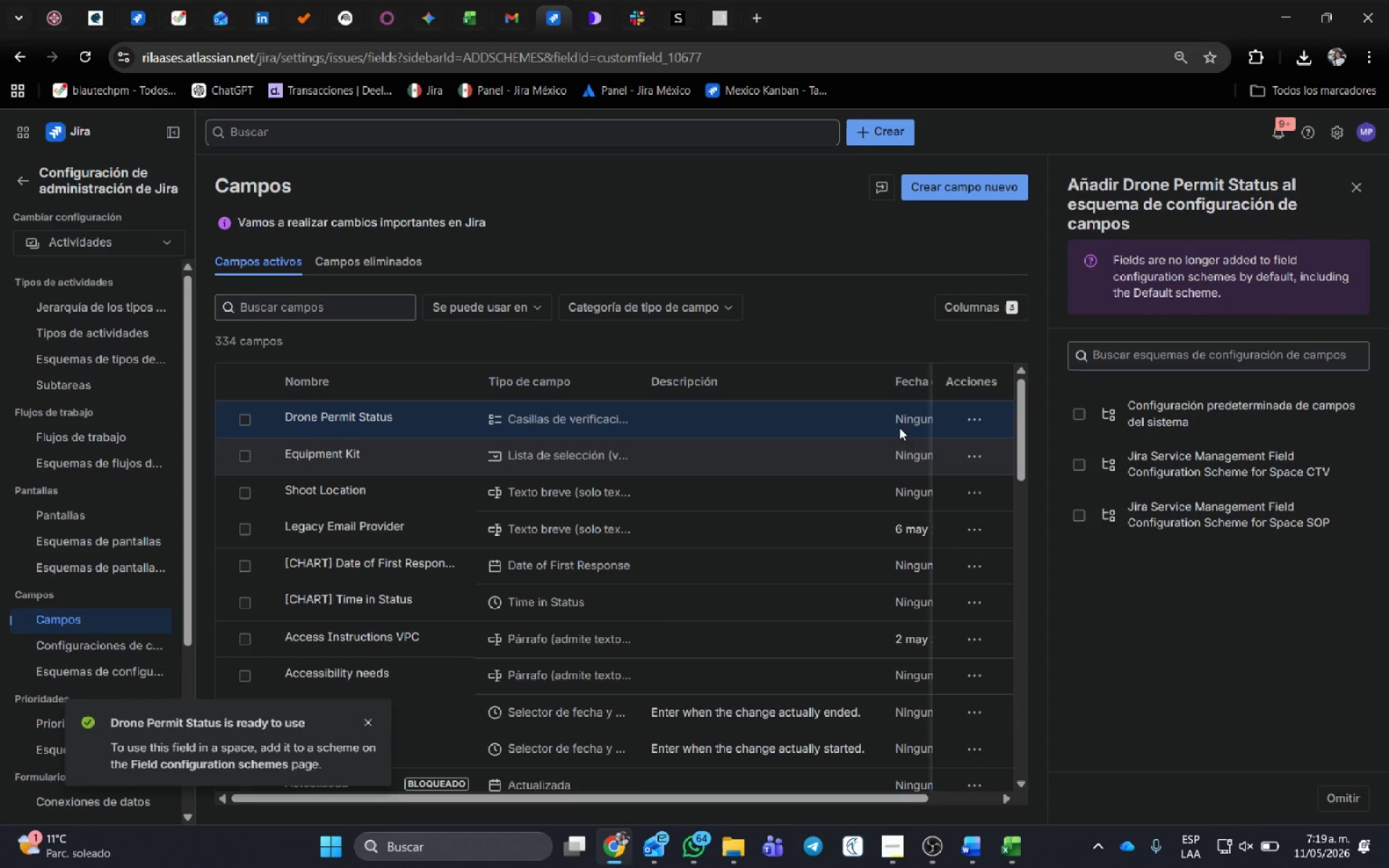 
wait(5.14)
 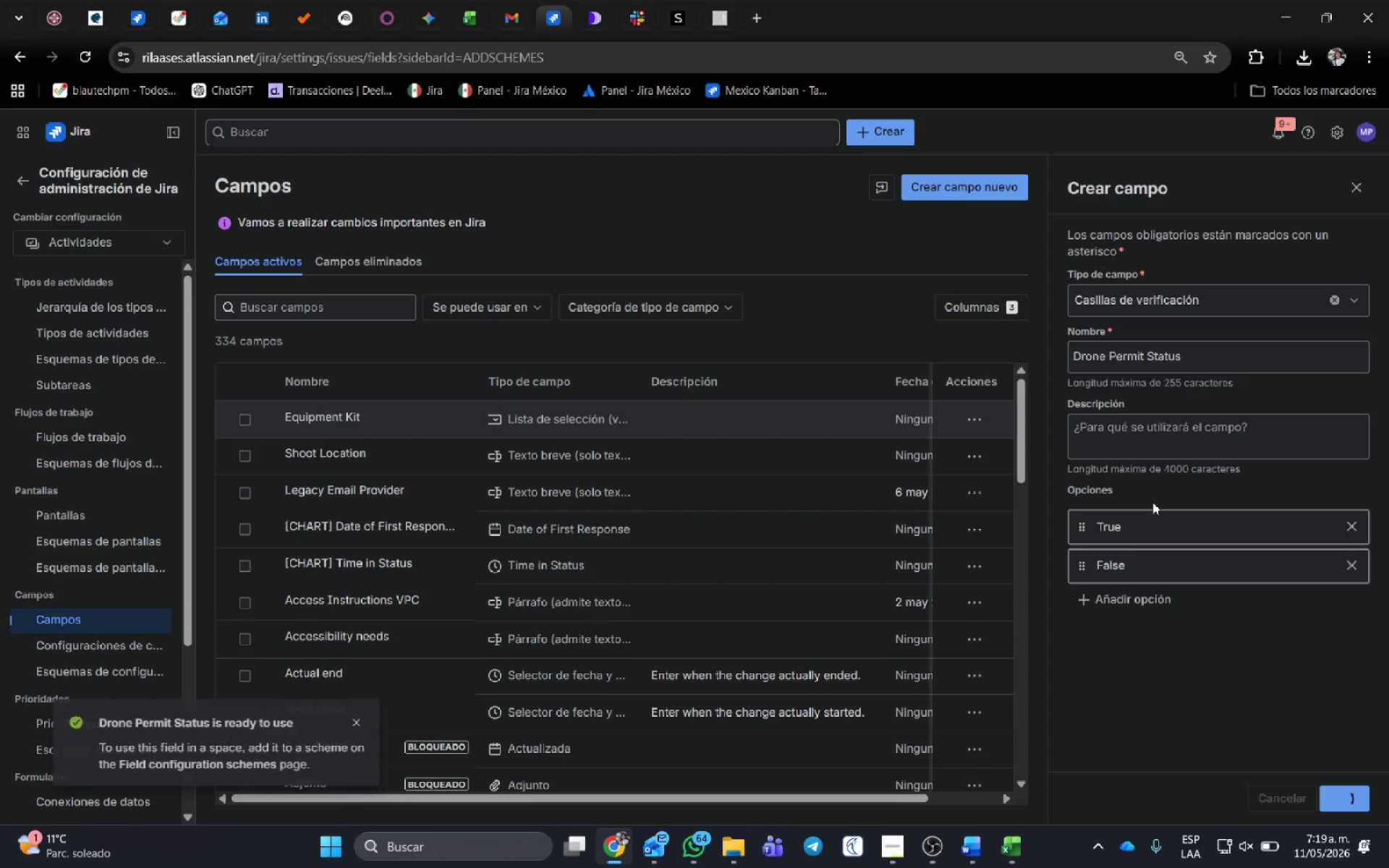 
left_click([976, 457])
 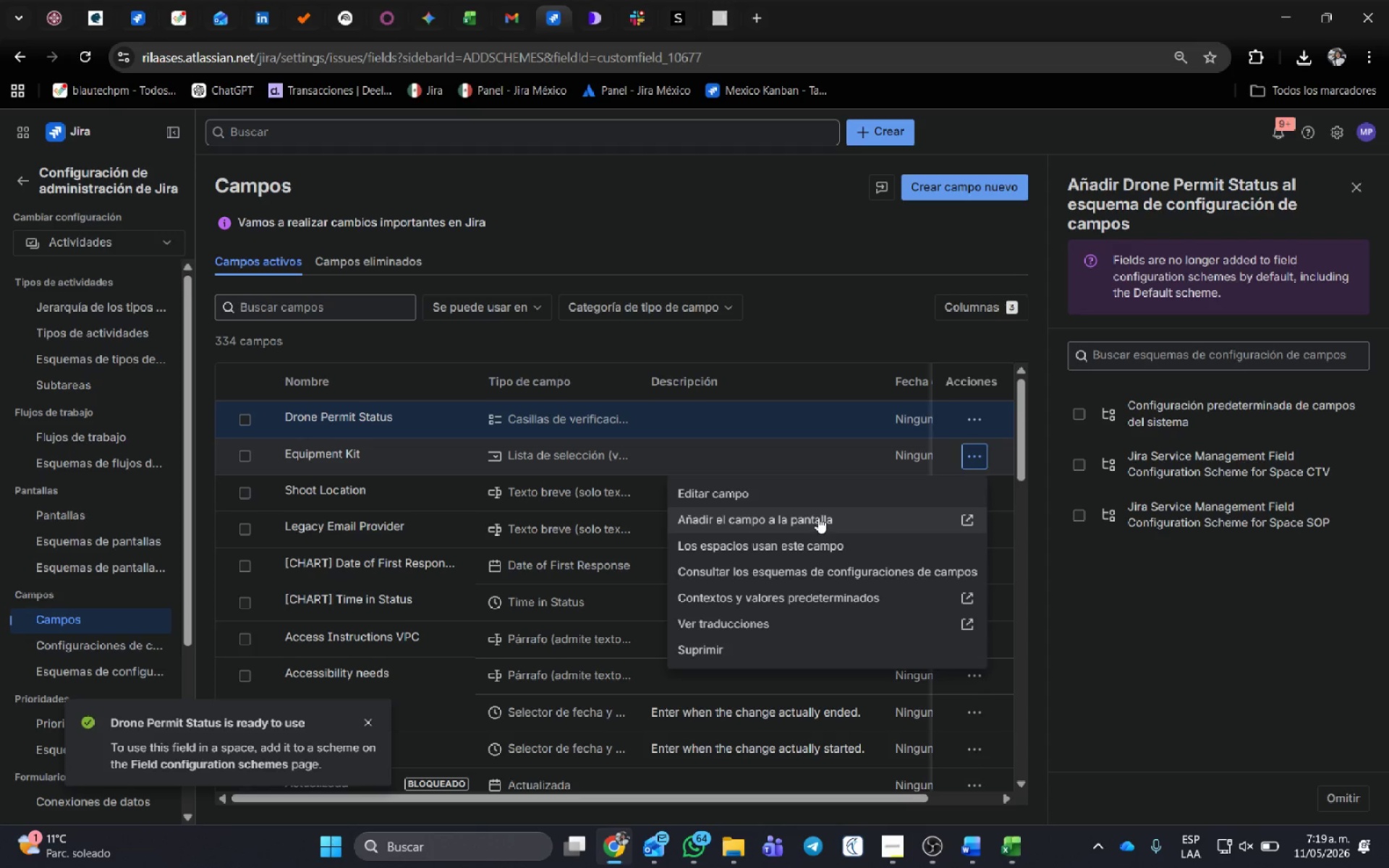 
left_click([818, 517])
 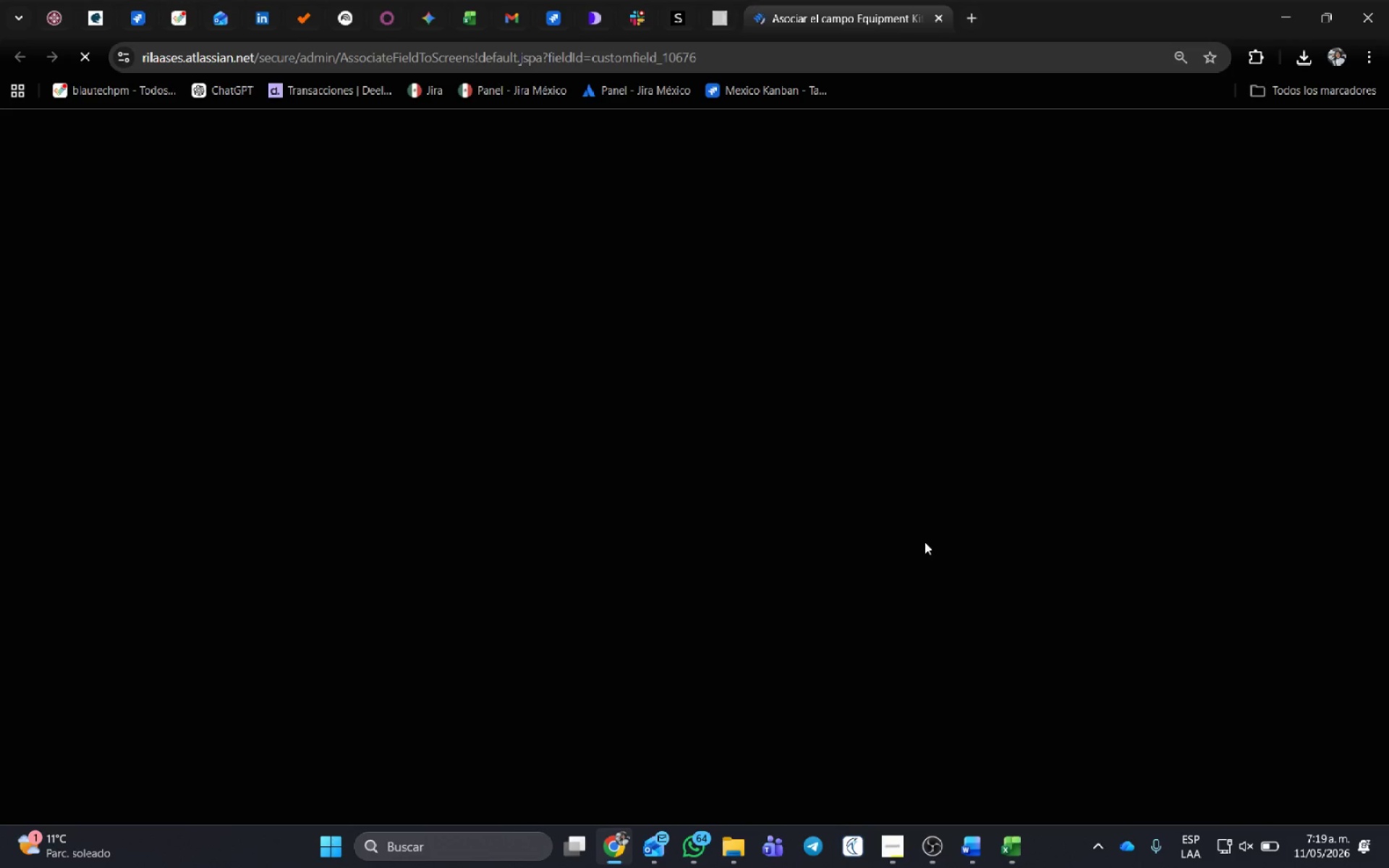 
scroll: coordinate [929, 528], scroll_direction: down, amount: 16.0
 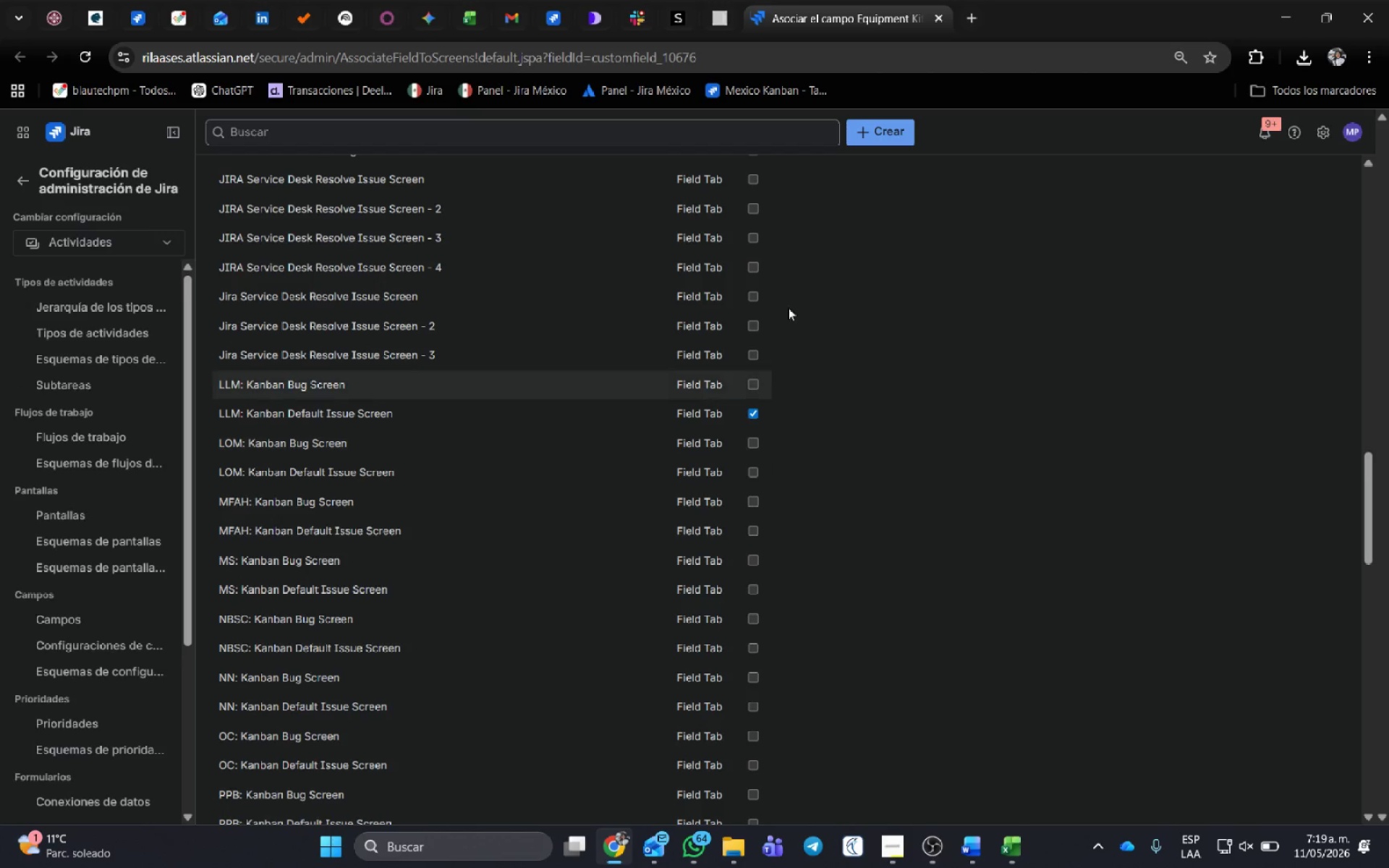 
middle_click([802, 0])
 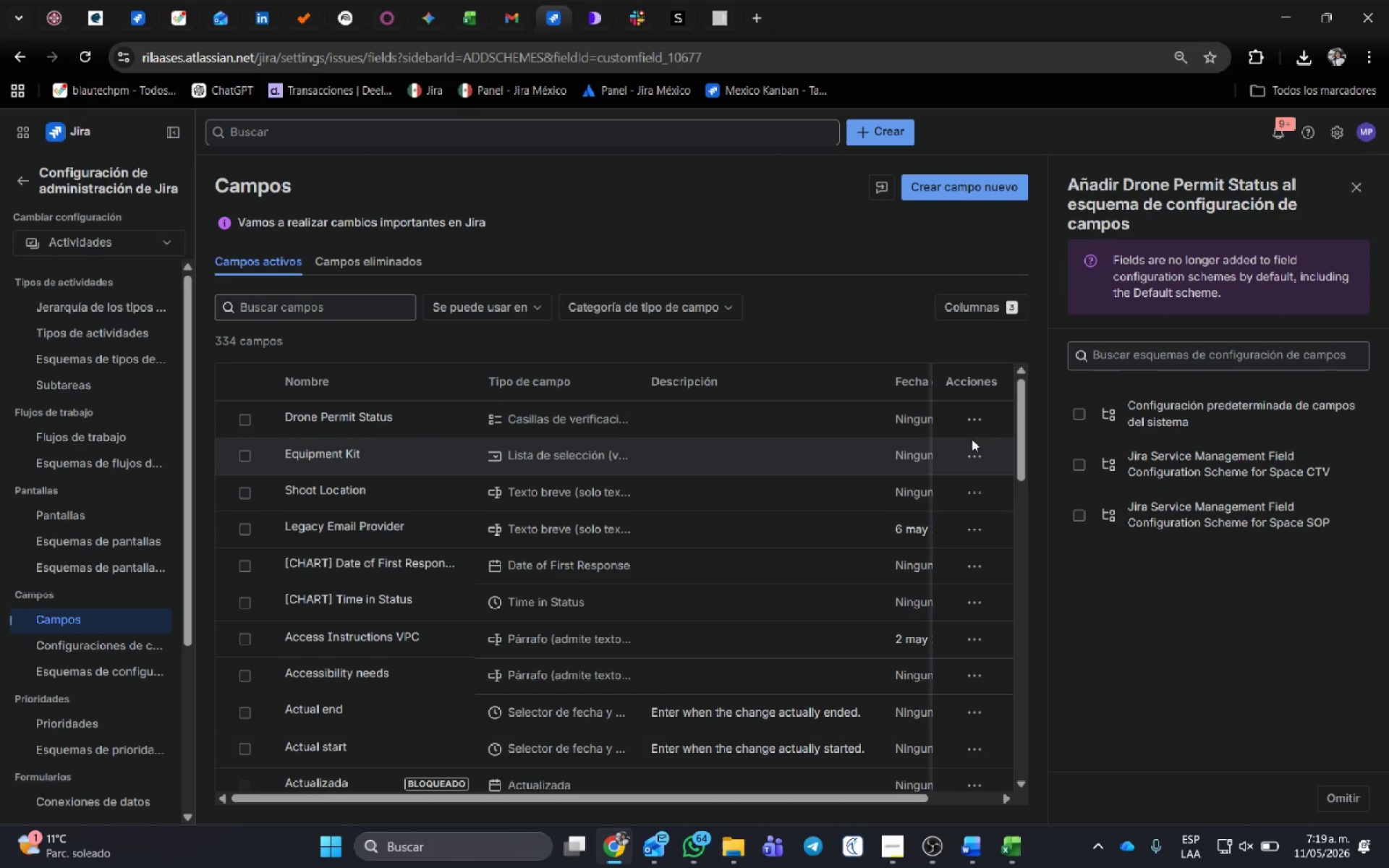 
left_click([972, 423])
 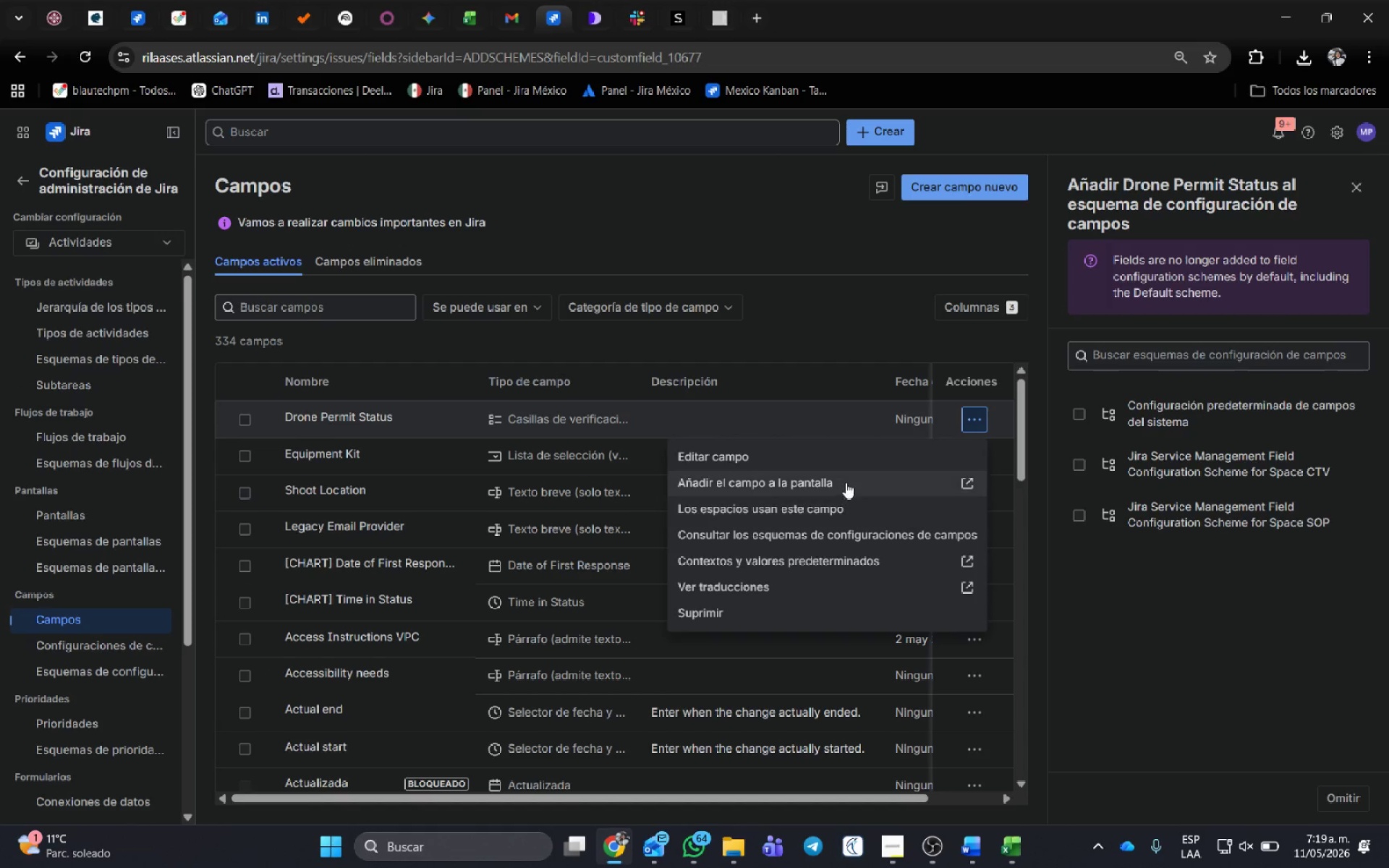 
left_click([846, 481])
 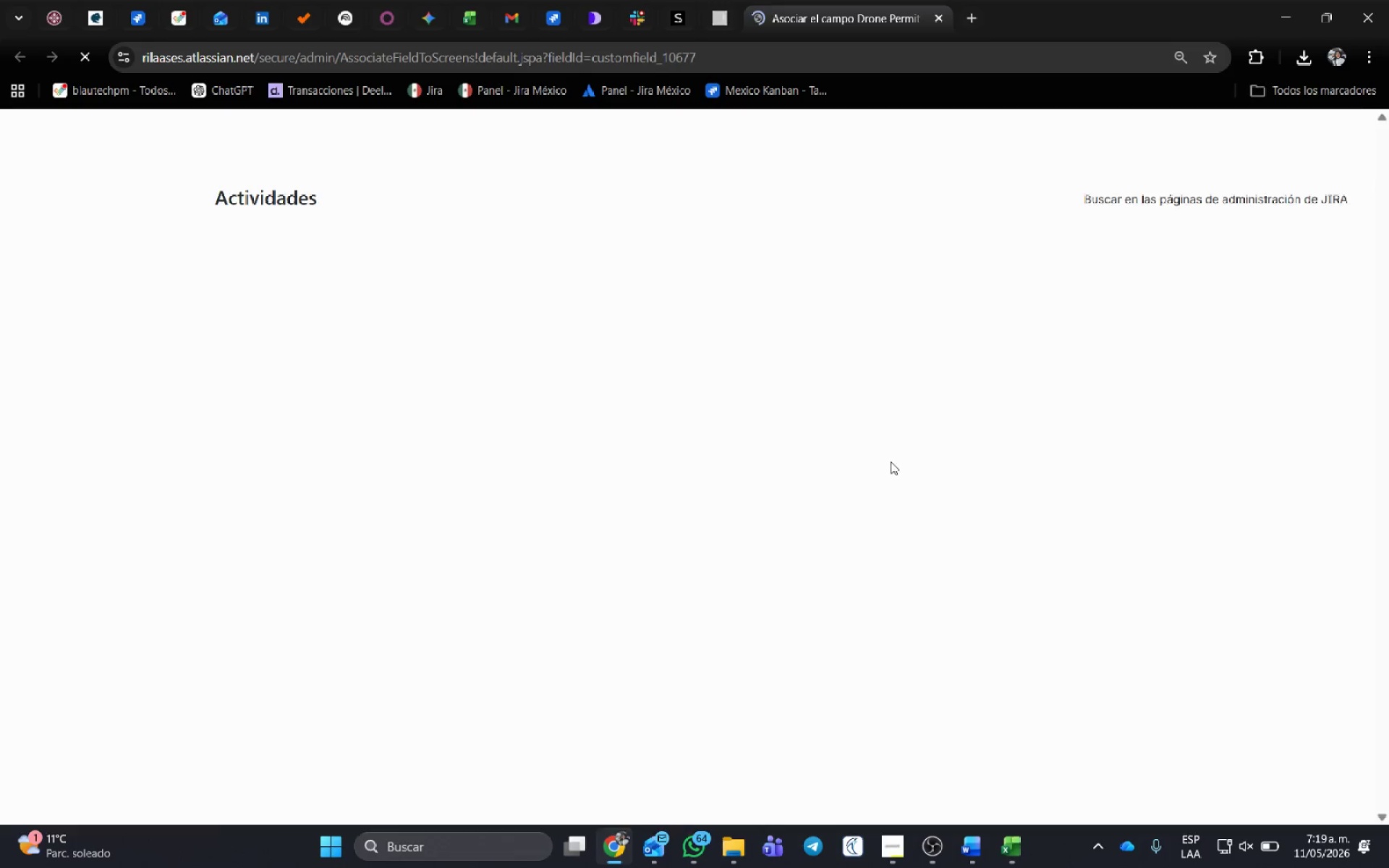 
scroll: coordinate [587, 661], scroll_direction: down, amount: 29.0
 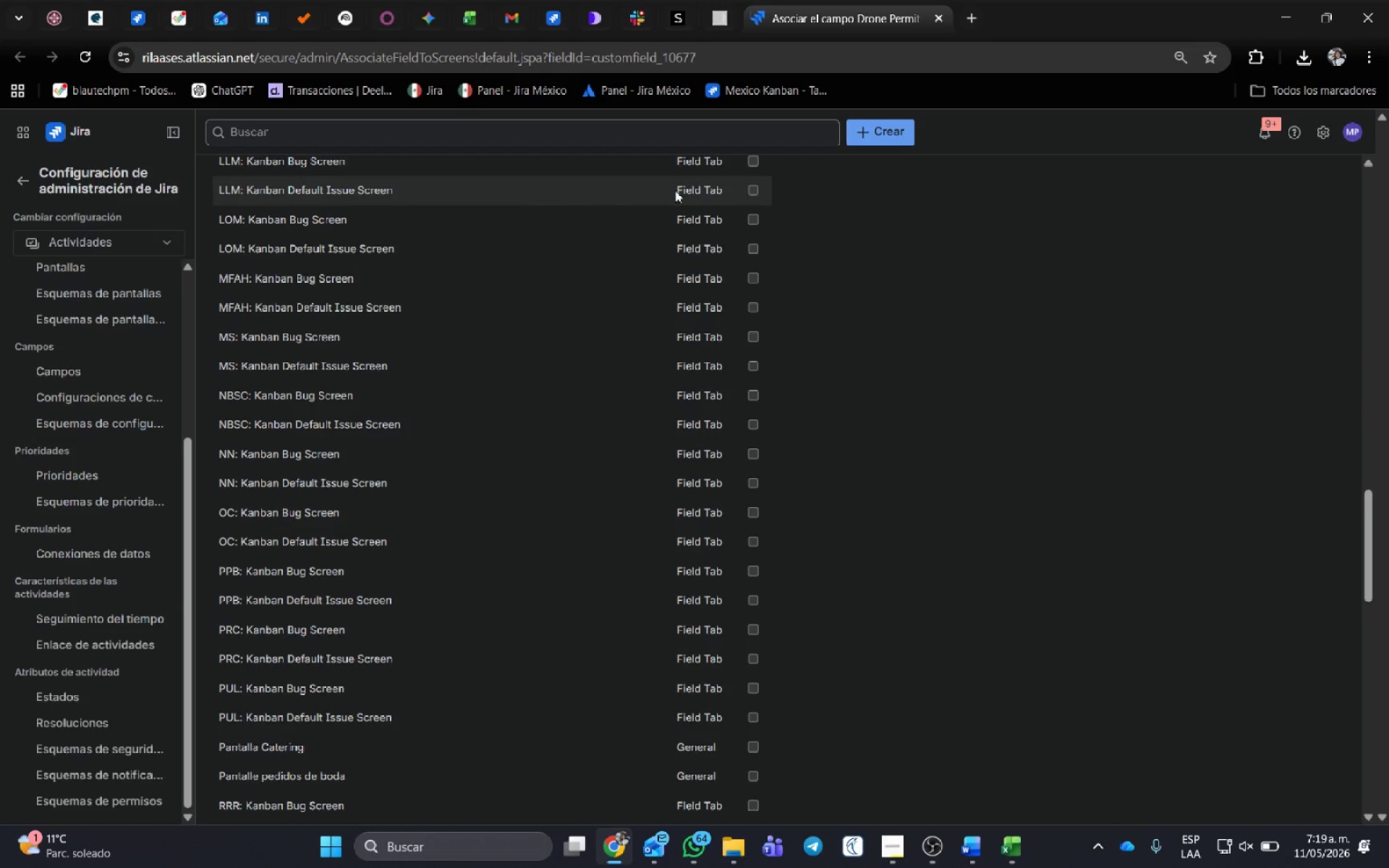 
left_click([755, 188])
 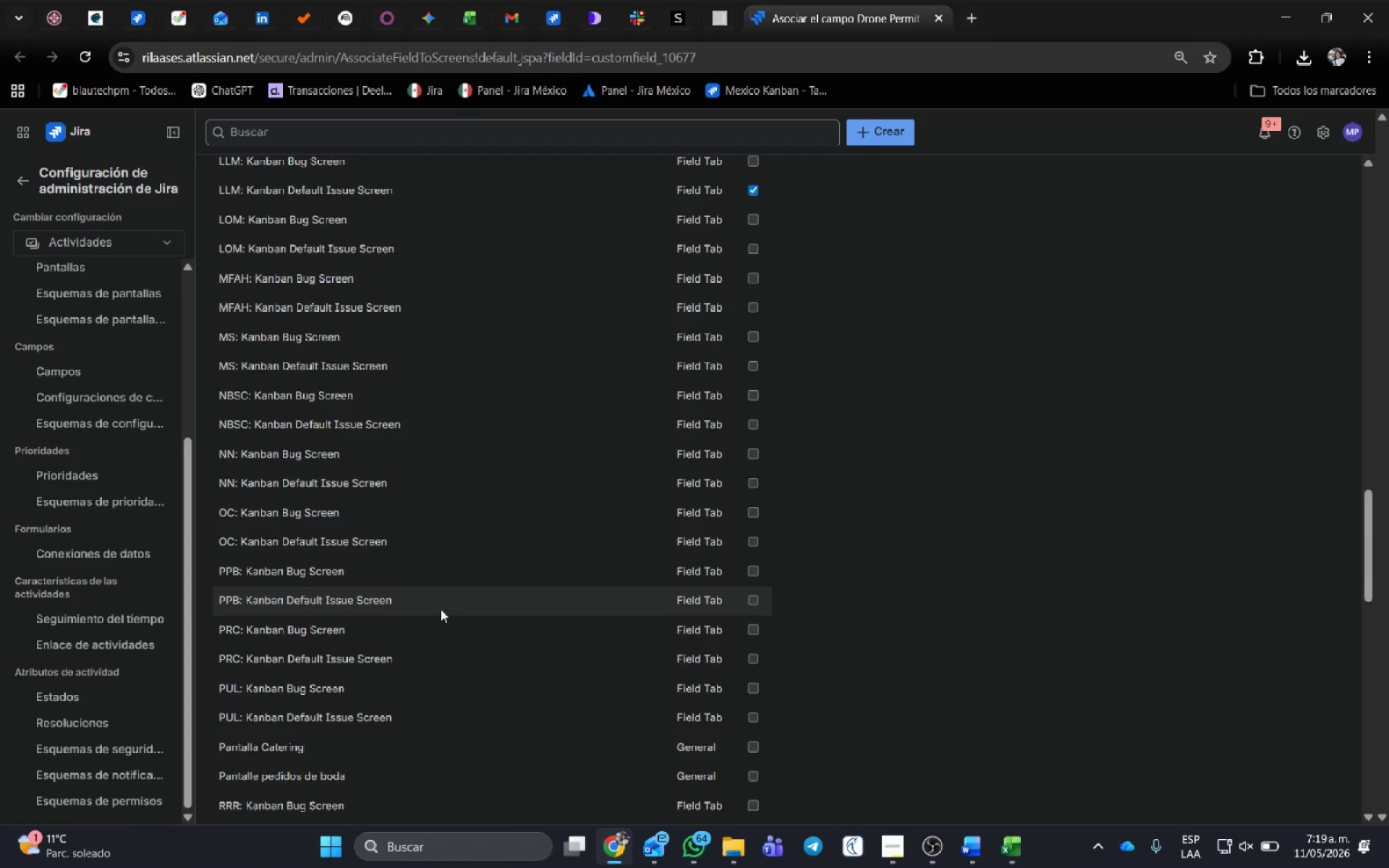 
scroll: coordinate [337, 680], scroll_direction: down, amount: 22.0
 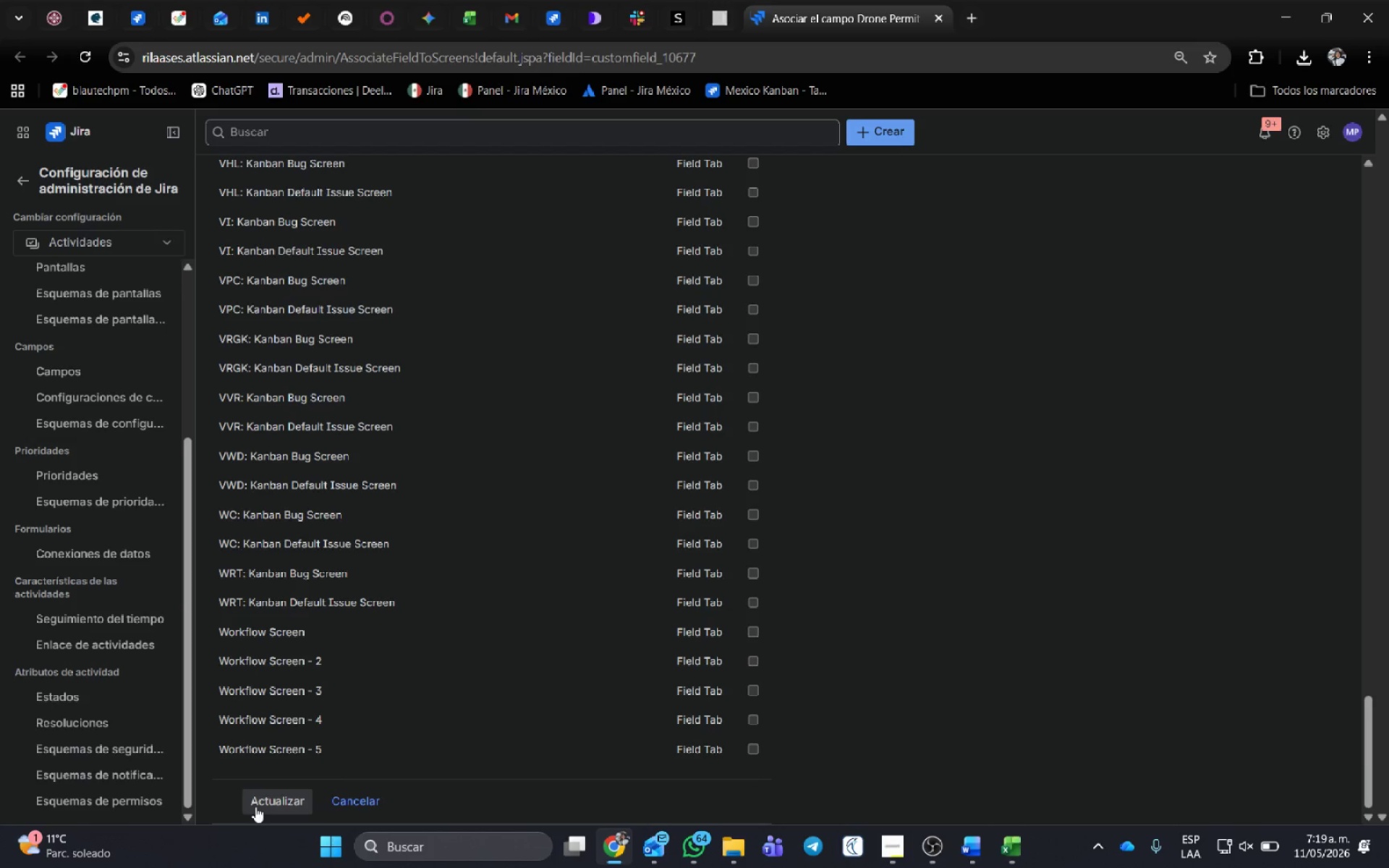 
left_click([255, 807])
 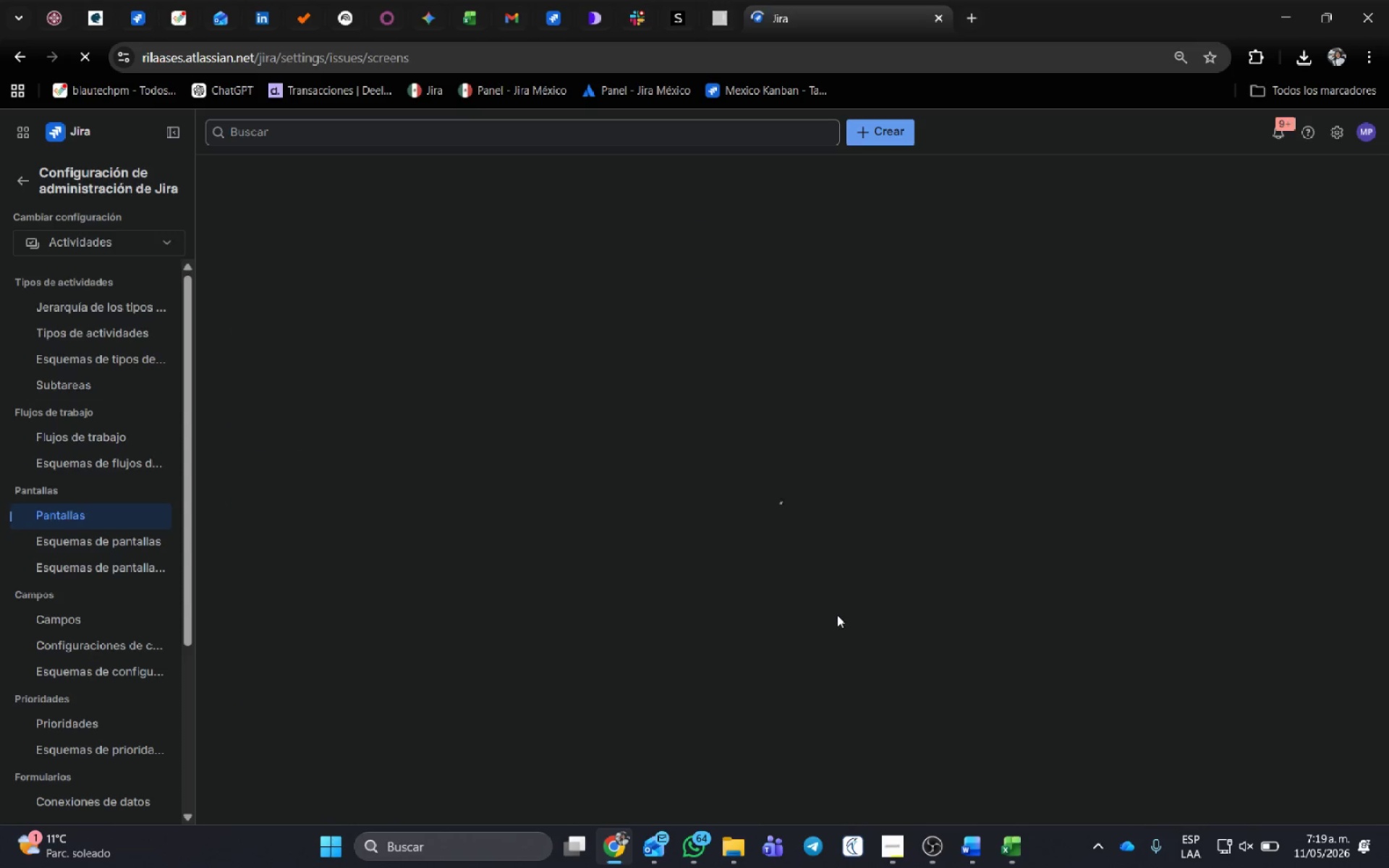 
mouse_move([822, 579])
 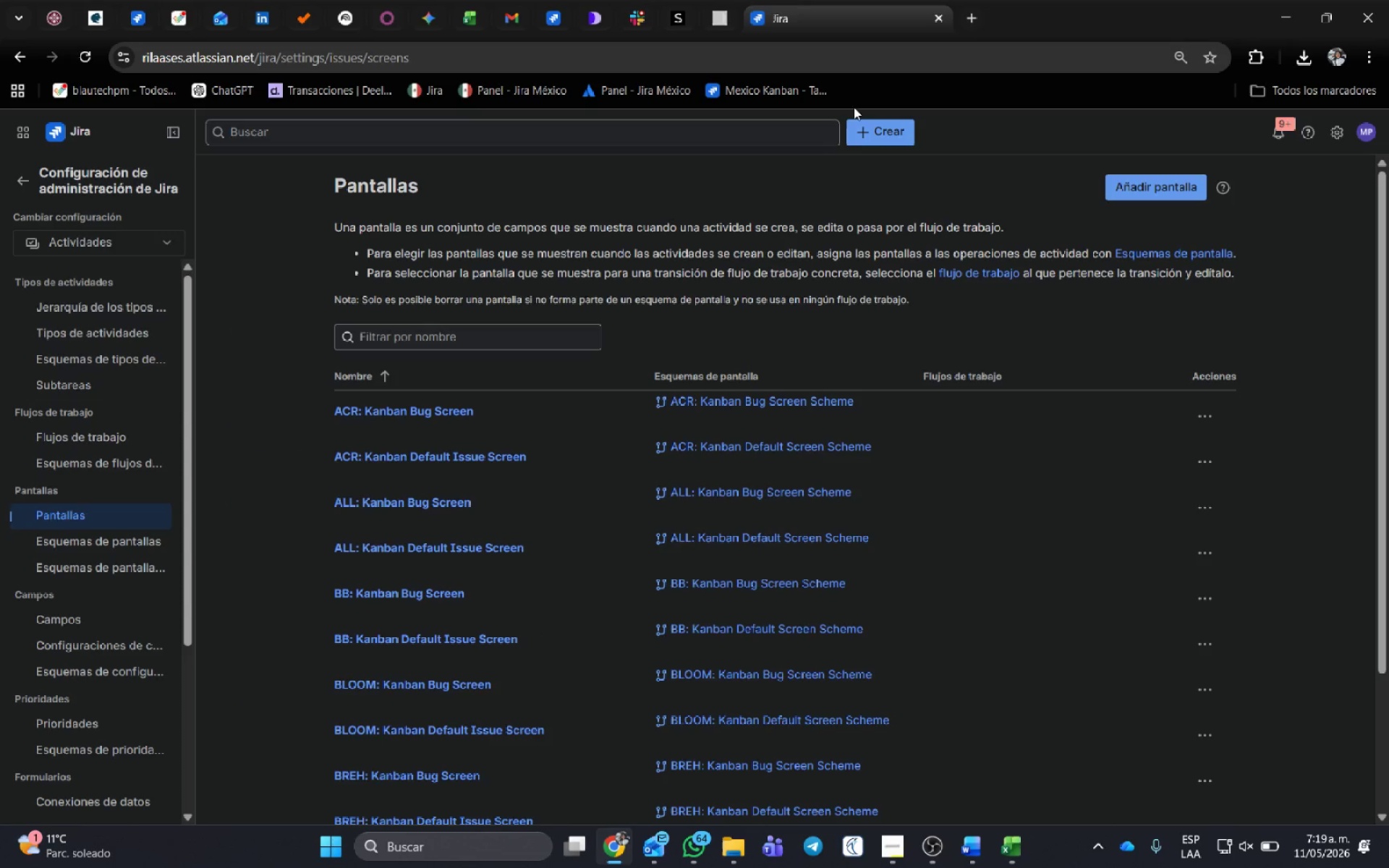 
middle_click([865, 21])
 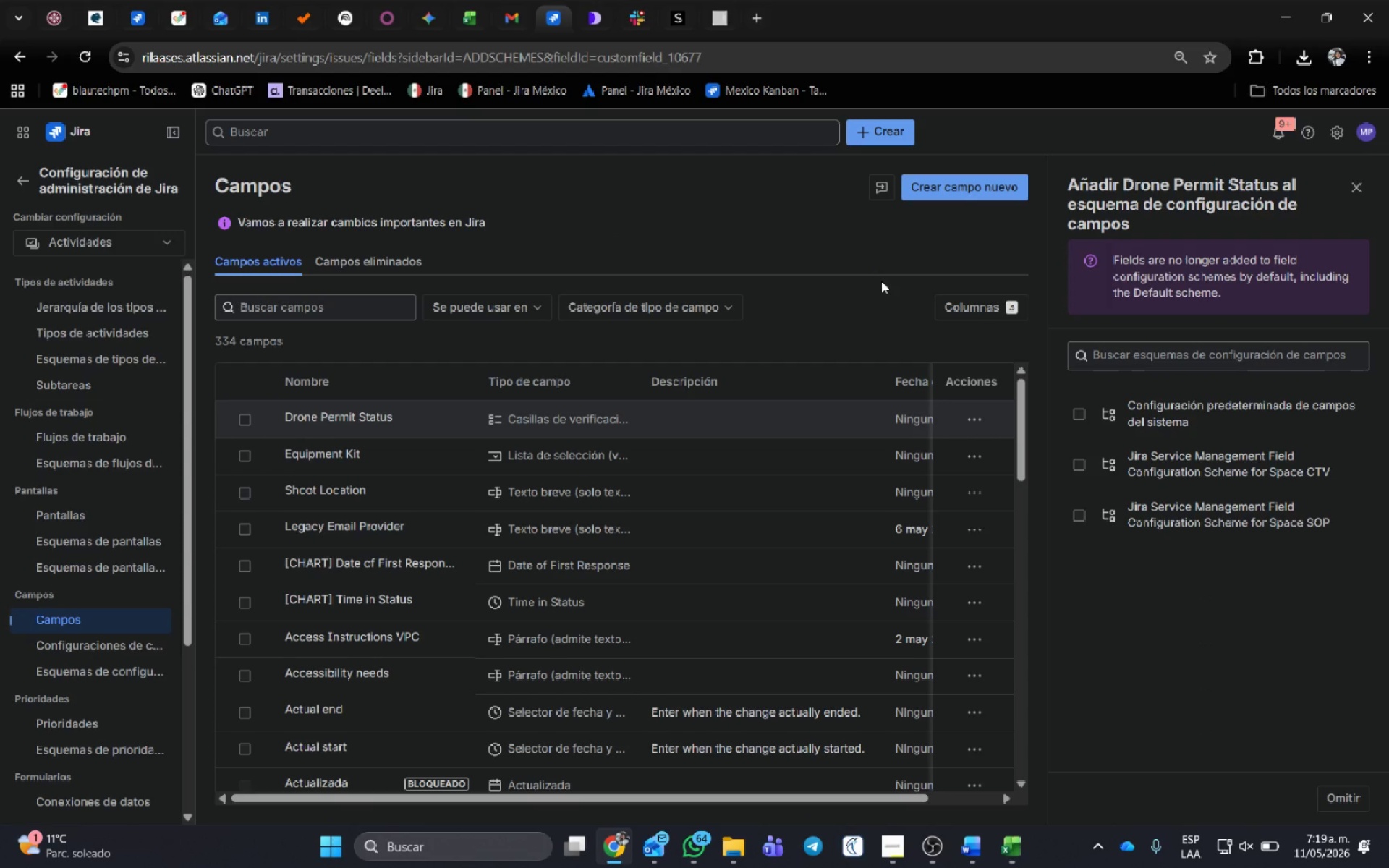 
key(Alt+AltLeft)
 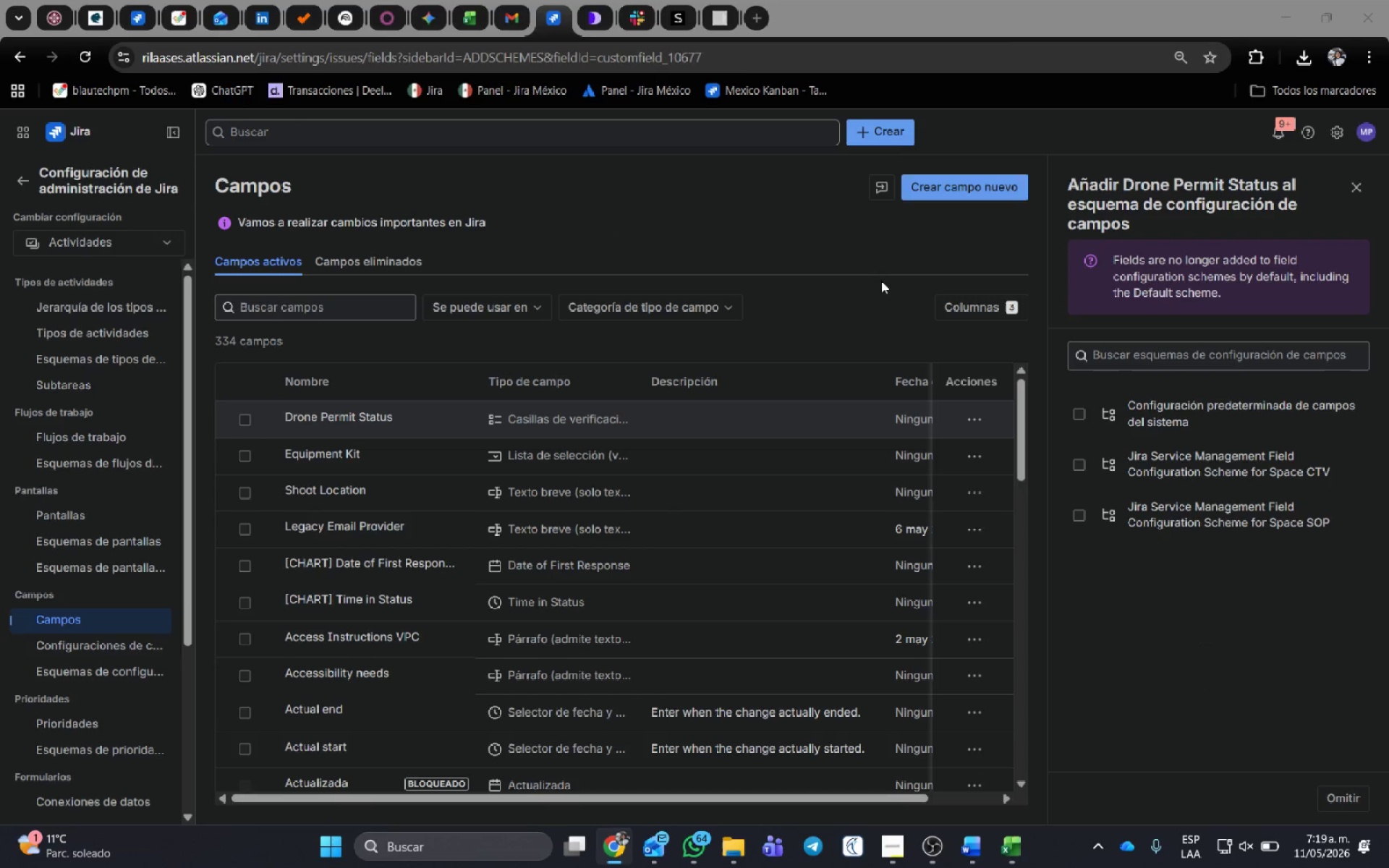 
key(Alt+Tab)
 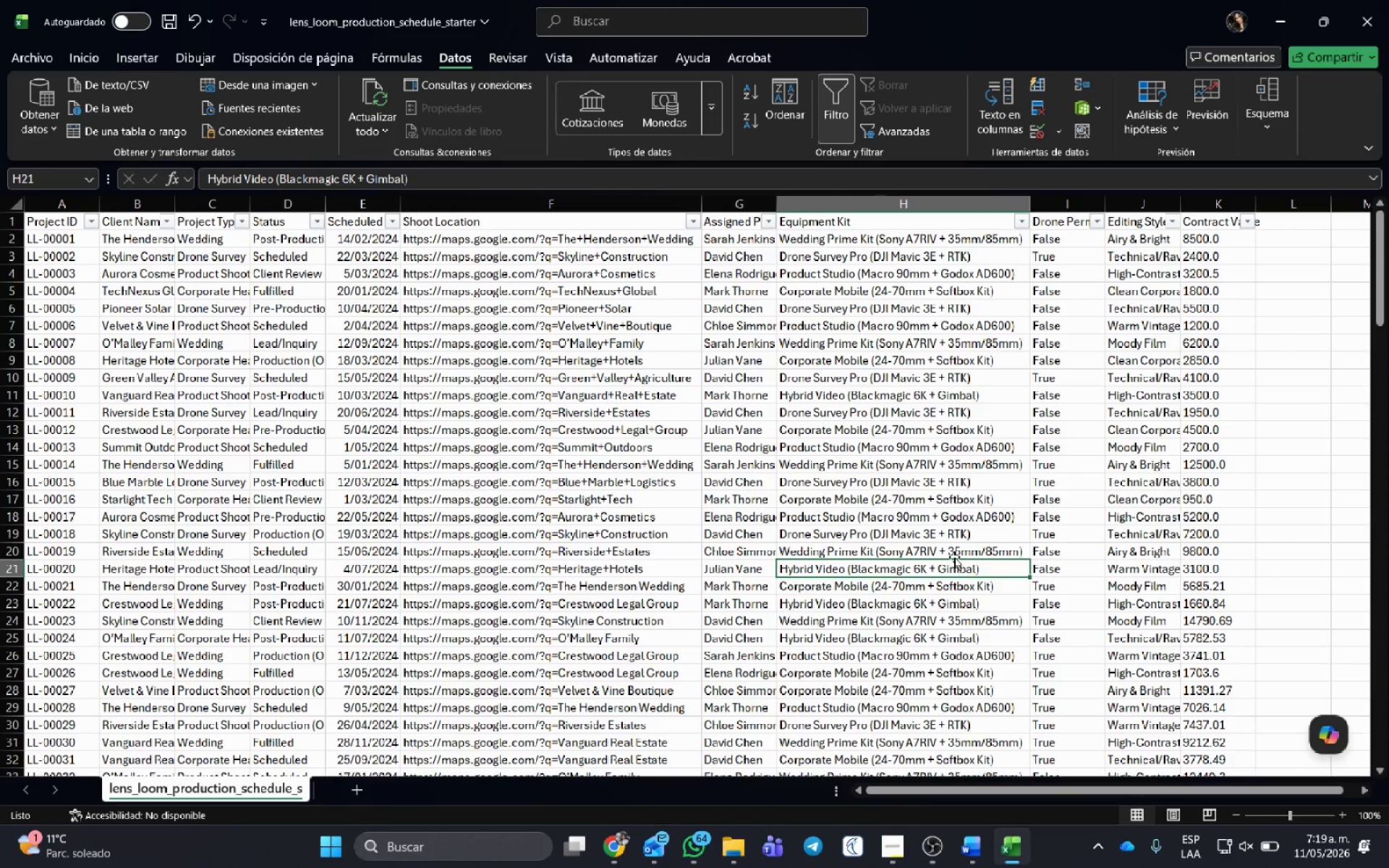 
wait(10.06)
 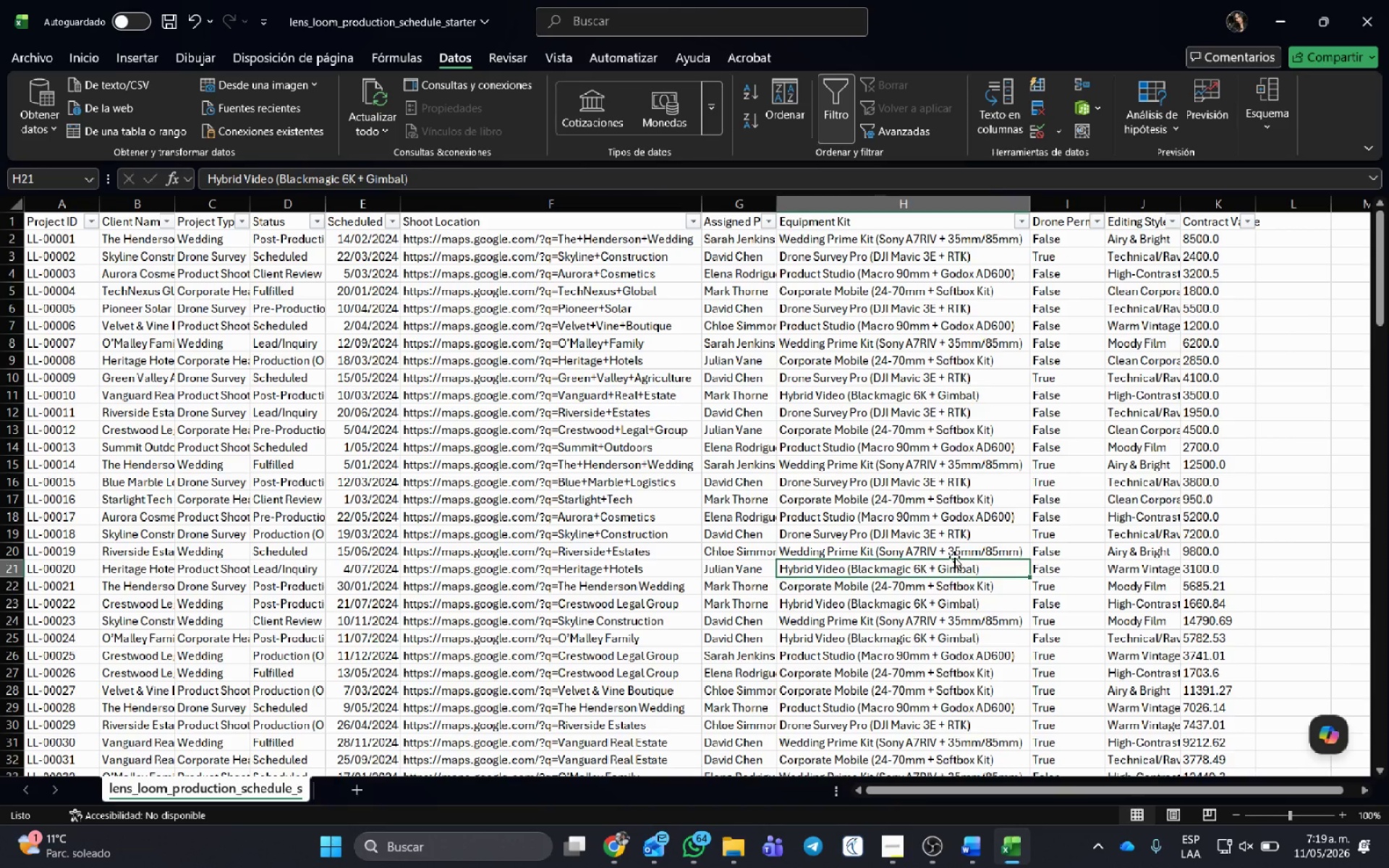 
scroll: coordinate [797, 427], scroll_direction: up, amount: 3.0
 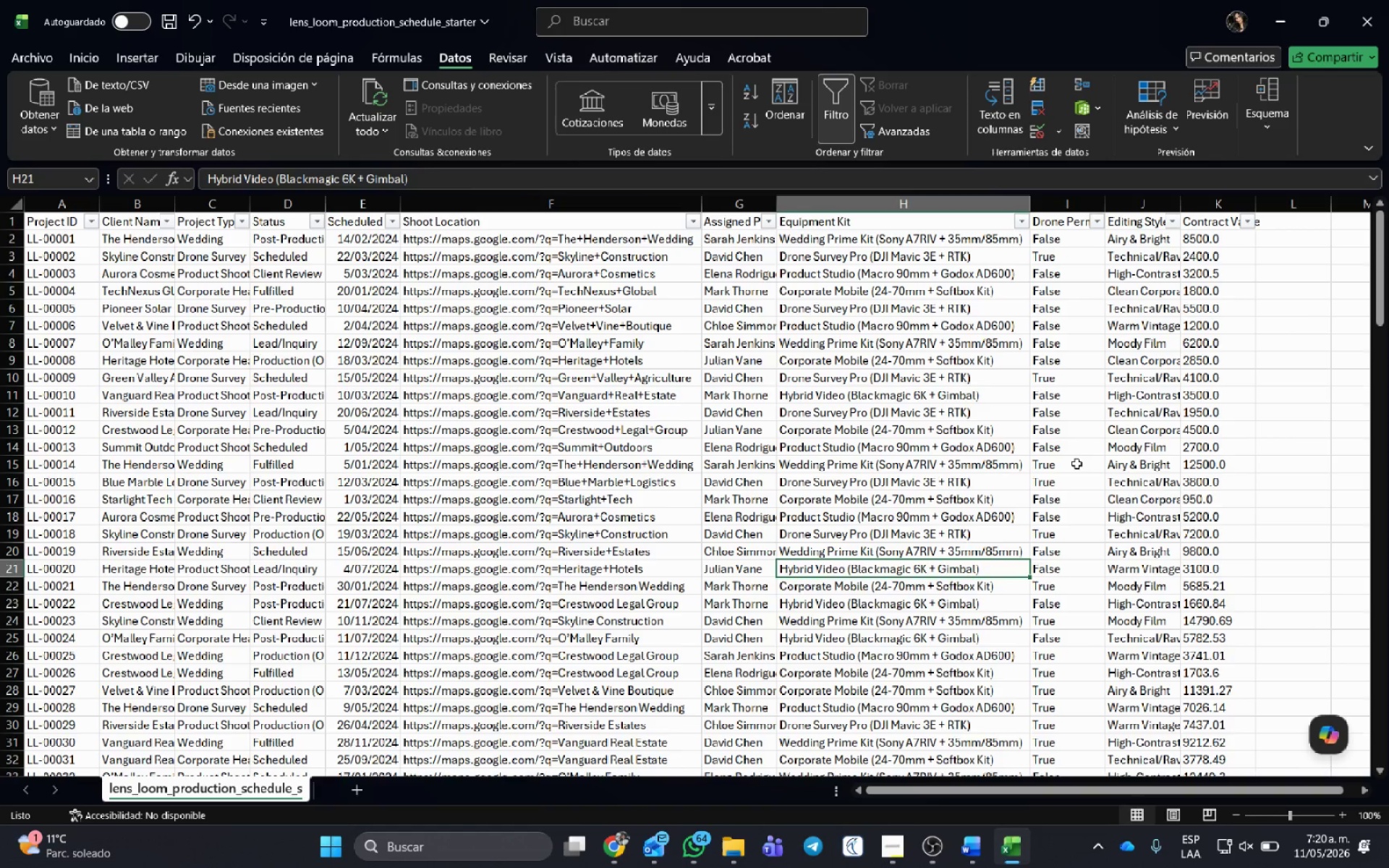 
key(Alt+AltLeft)
 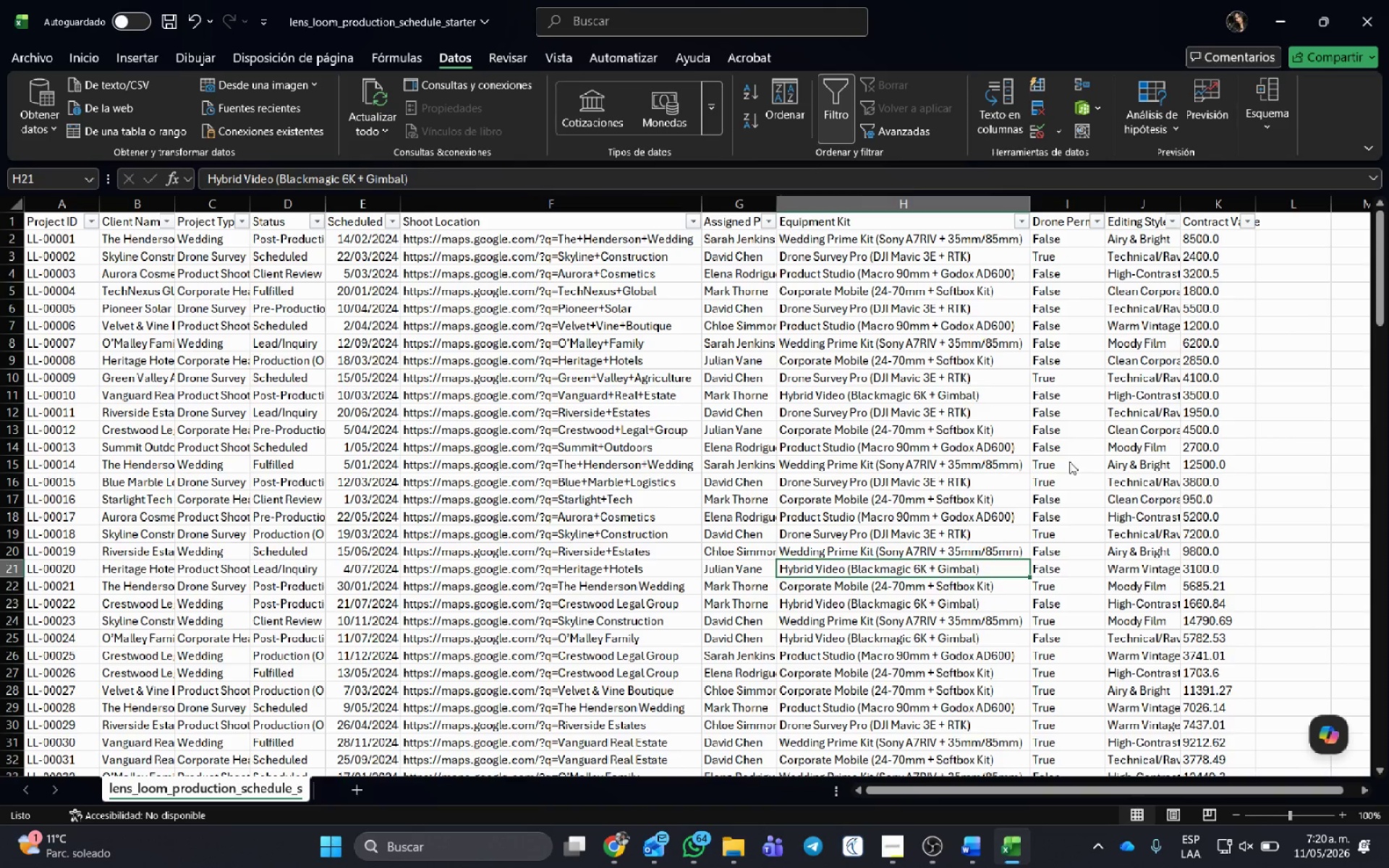 
key(Alt+Tab)
 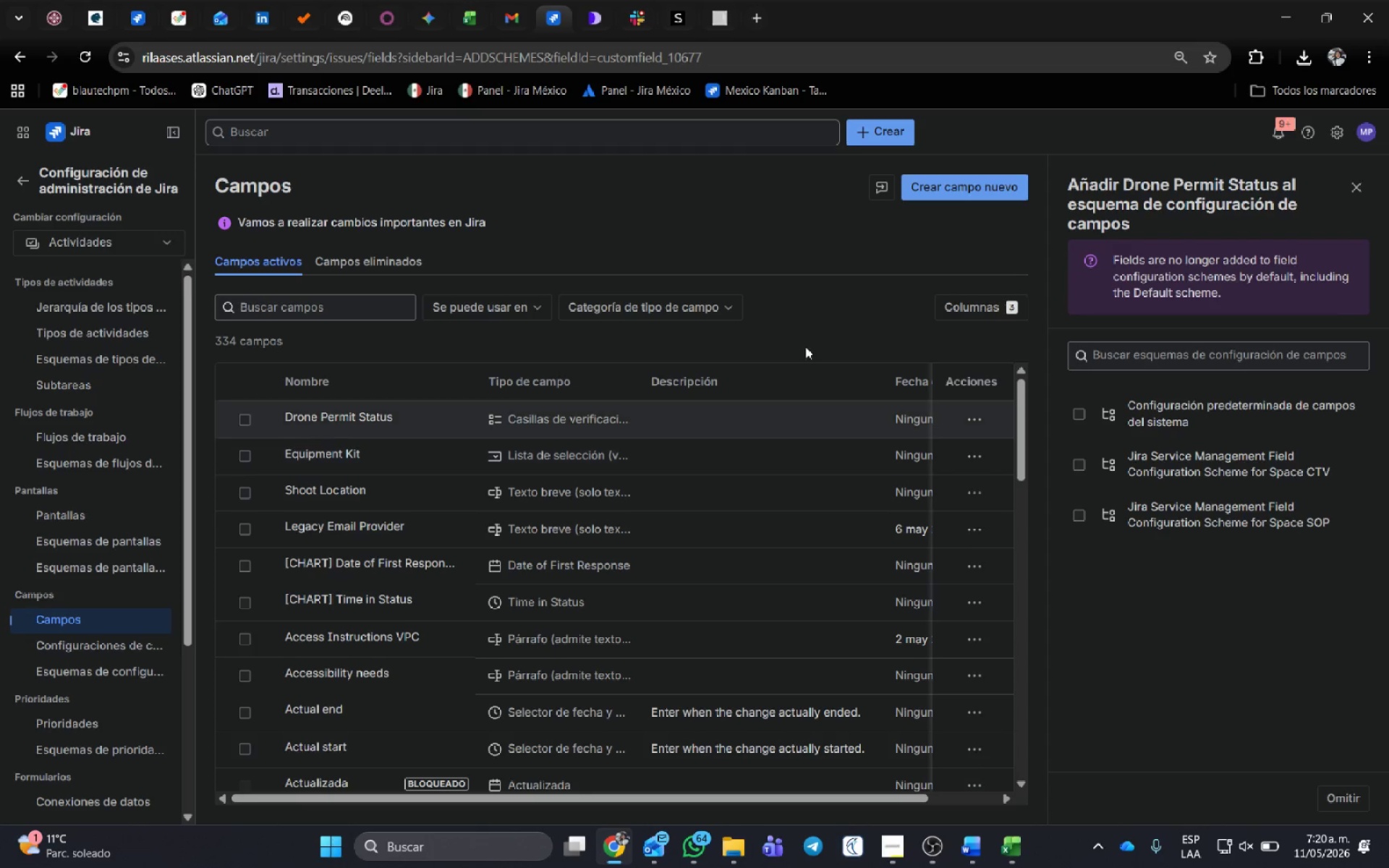 
key(Alt+Tab)
 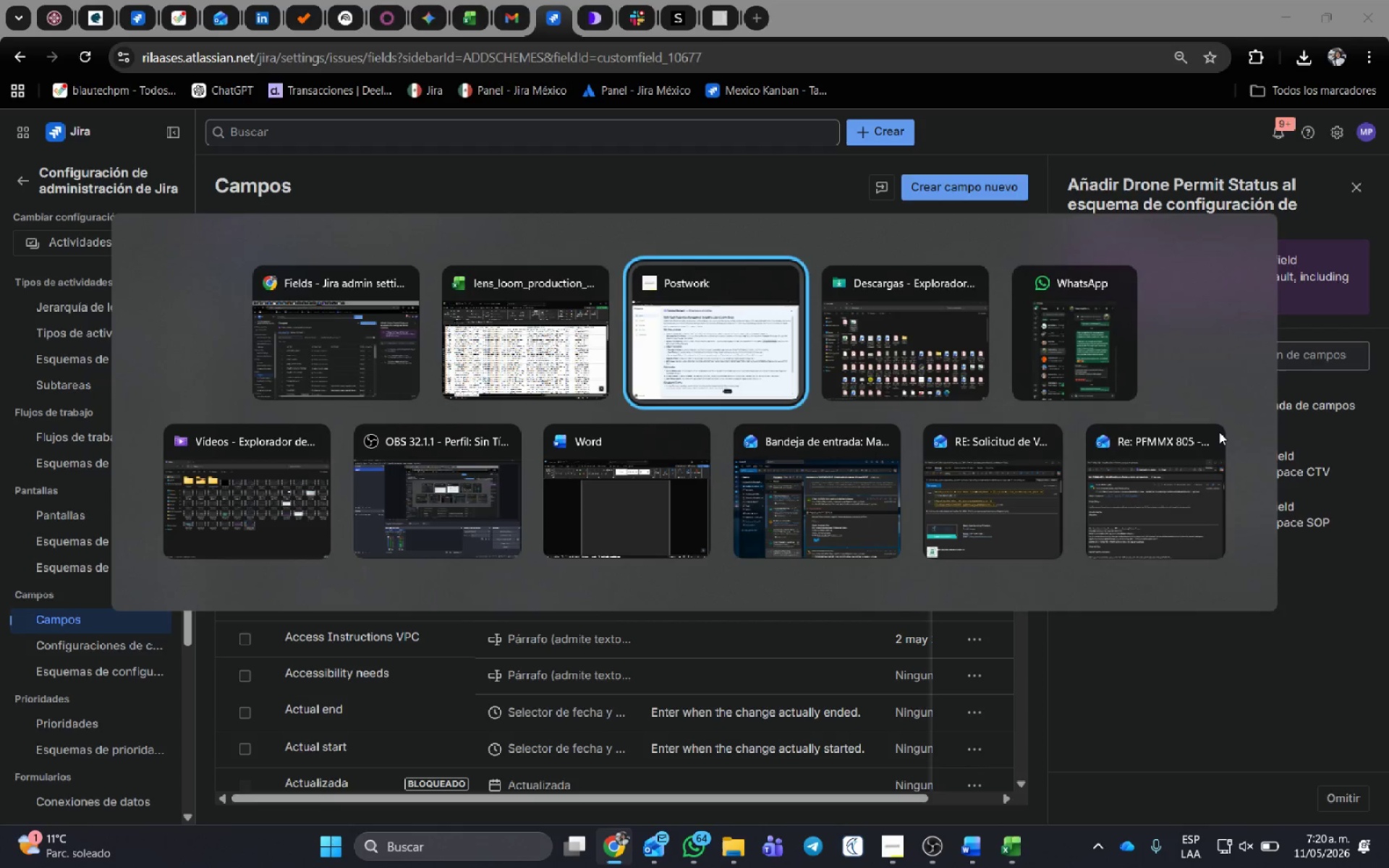 
key(Alt+Tab)